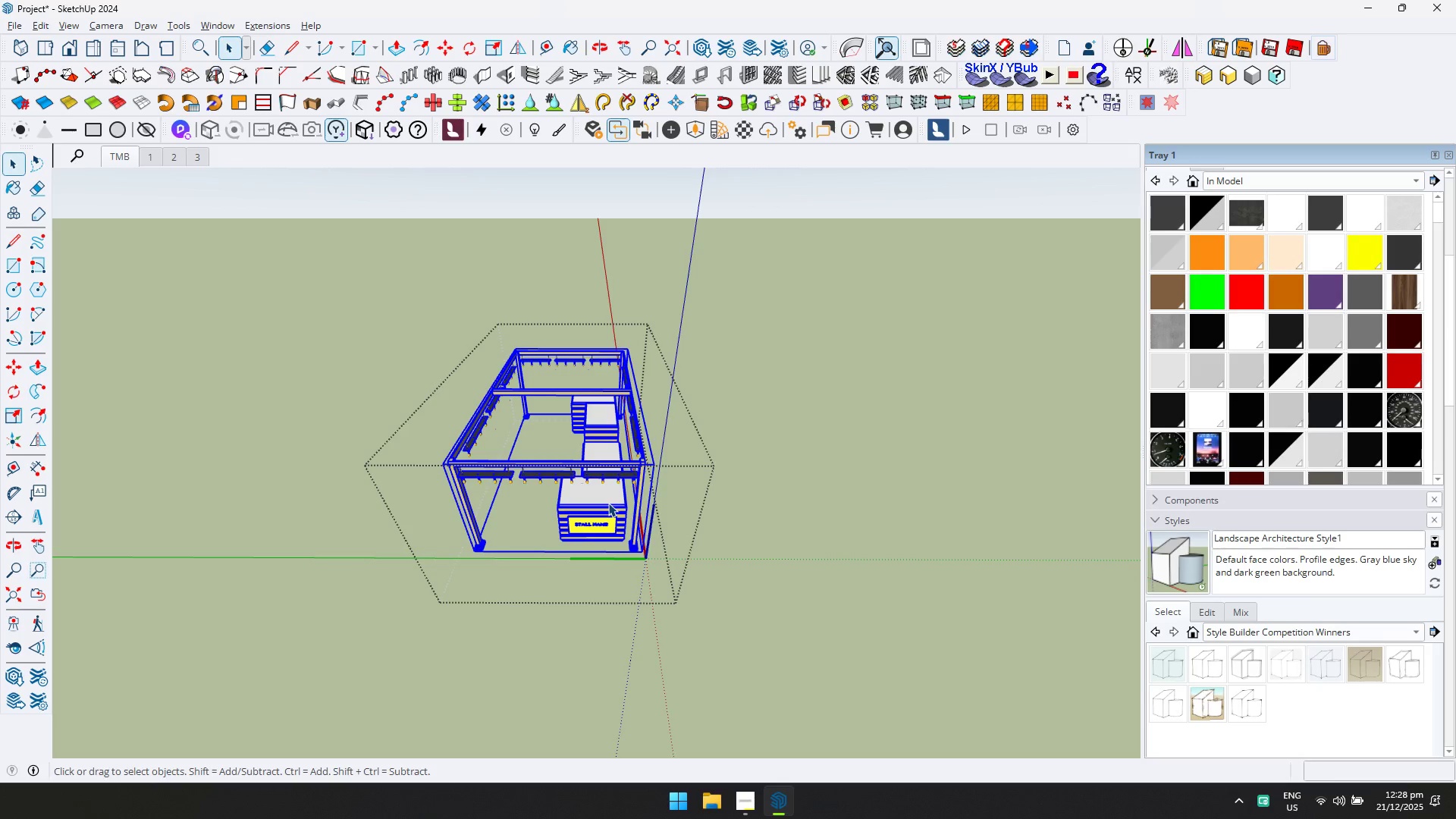 
double_click([608, 503])
 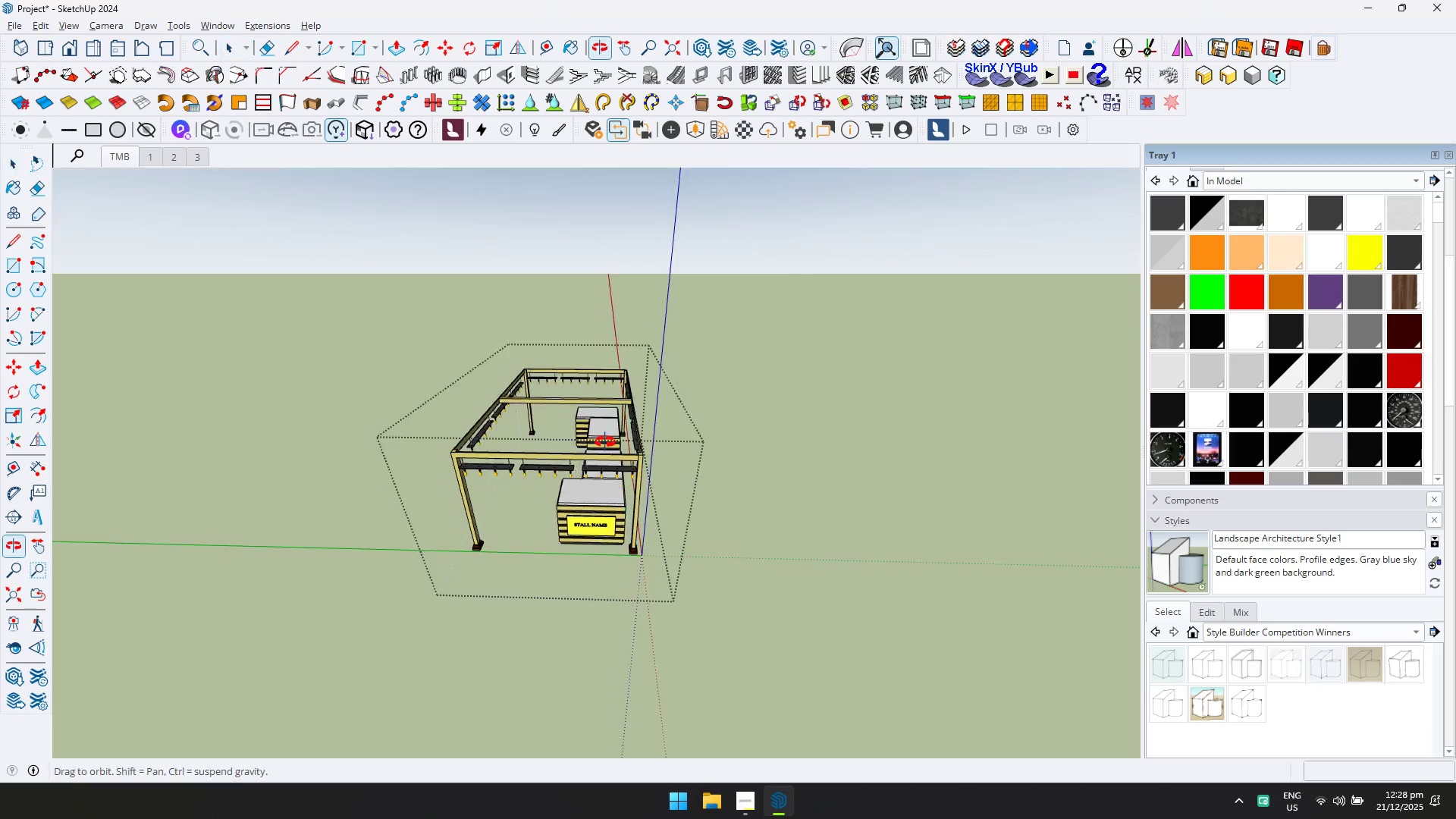 
key(Escape)
 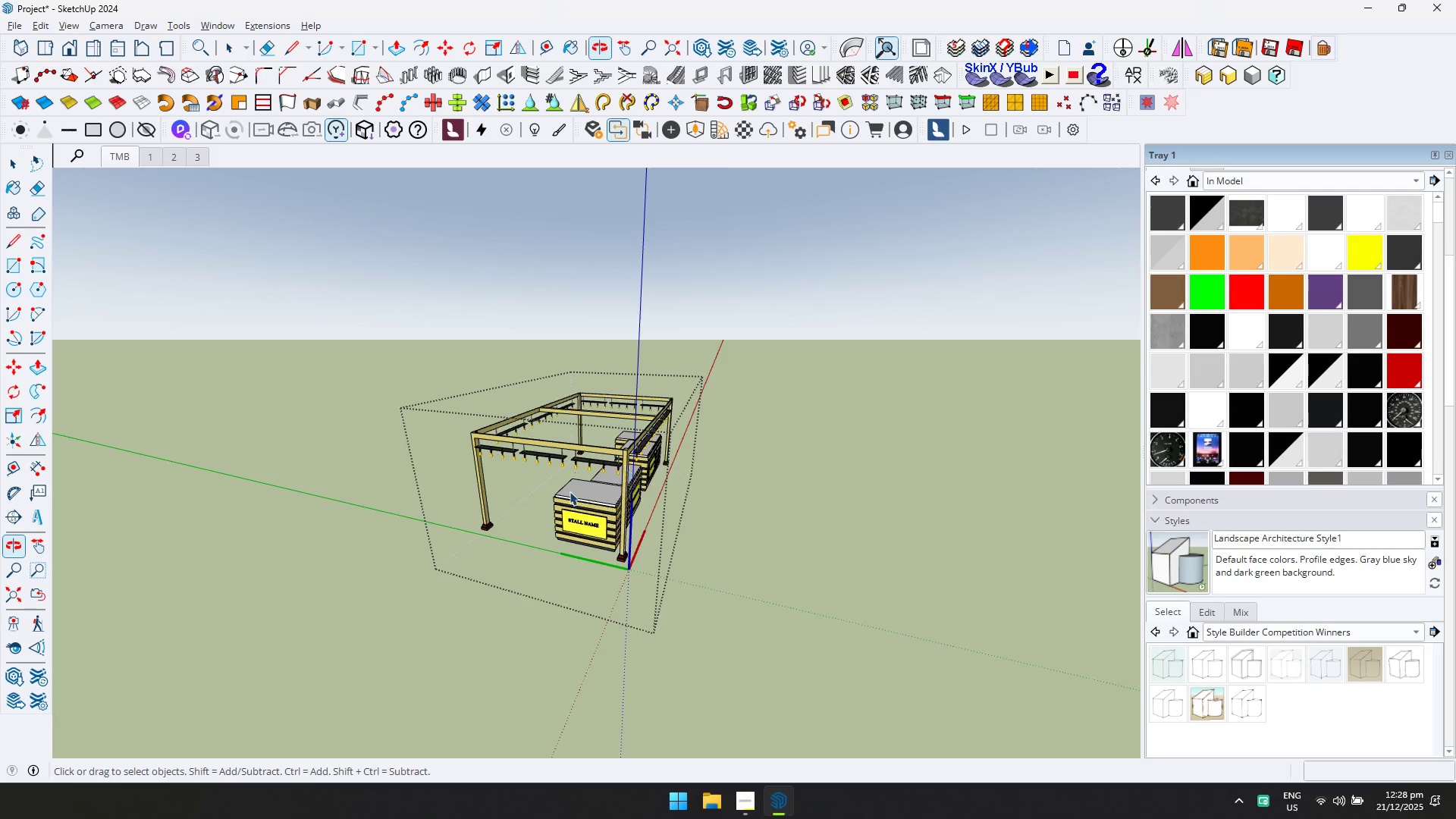 
key(Escape)
 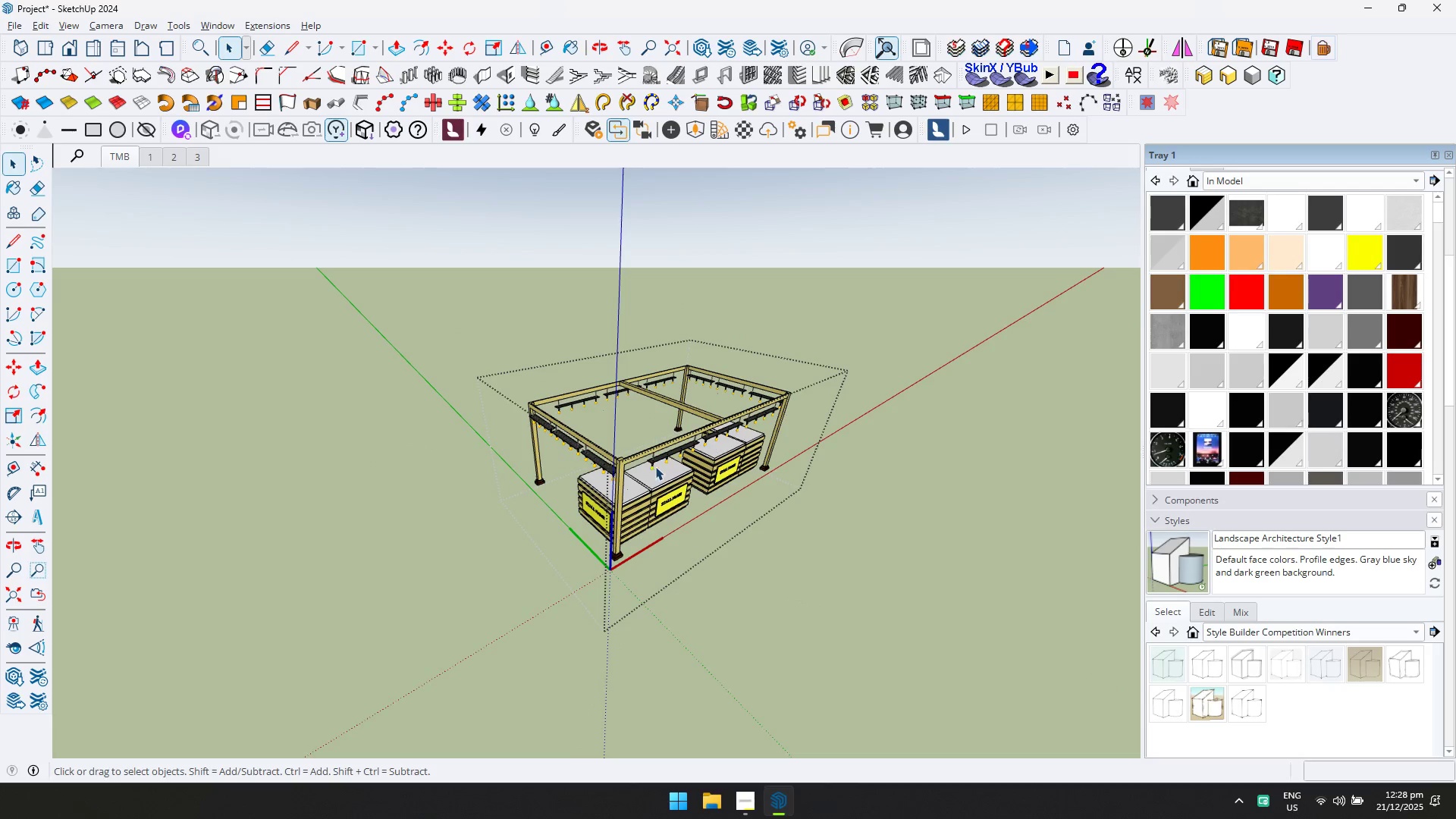 
key(Escape)
 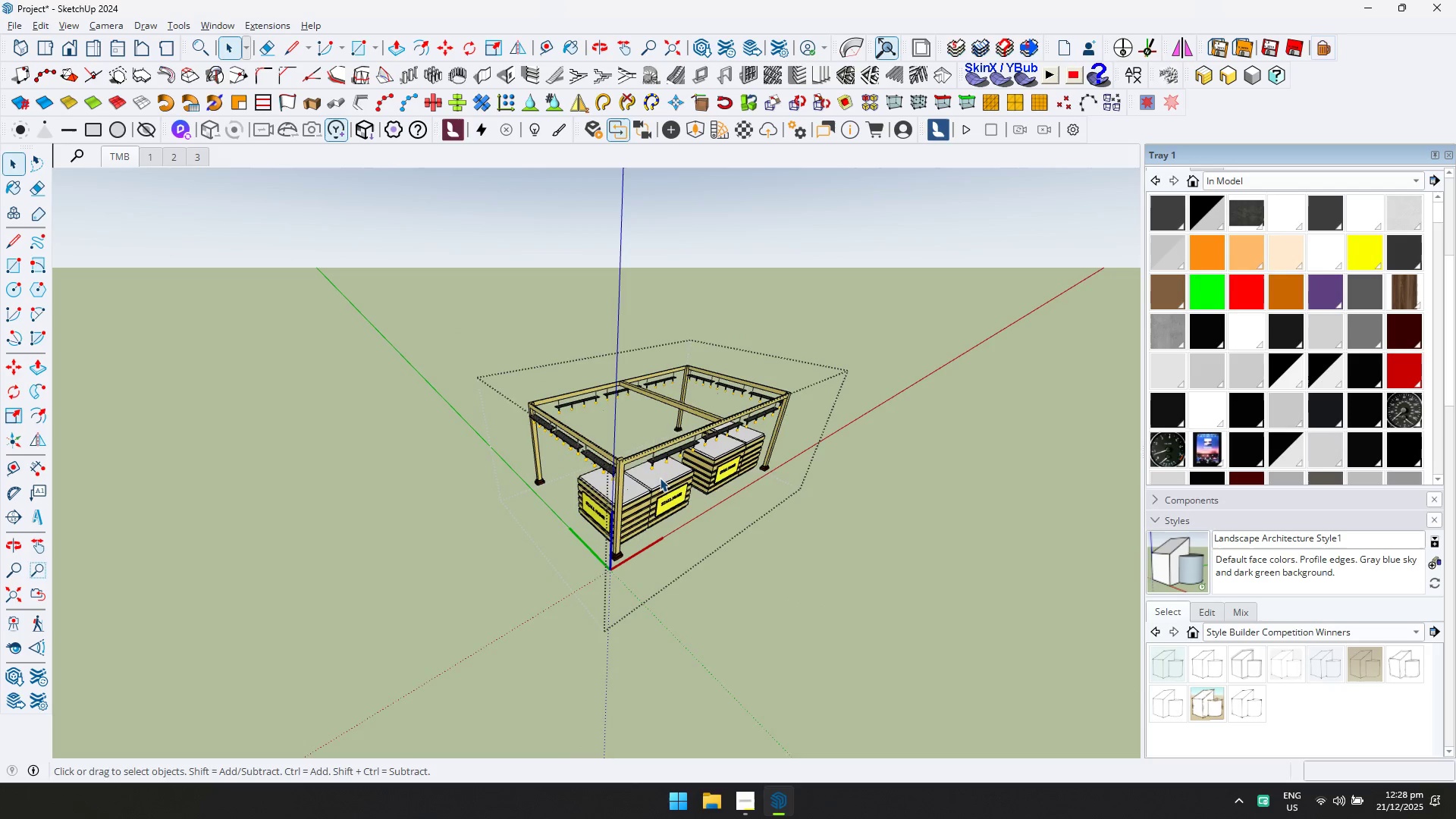 
left_click([661, 485])
 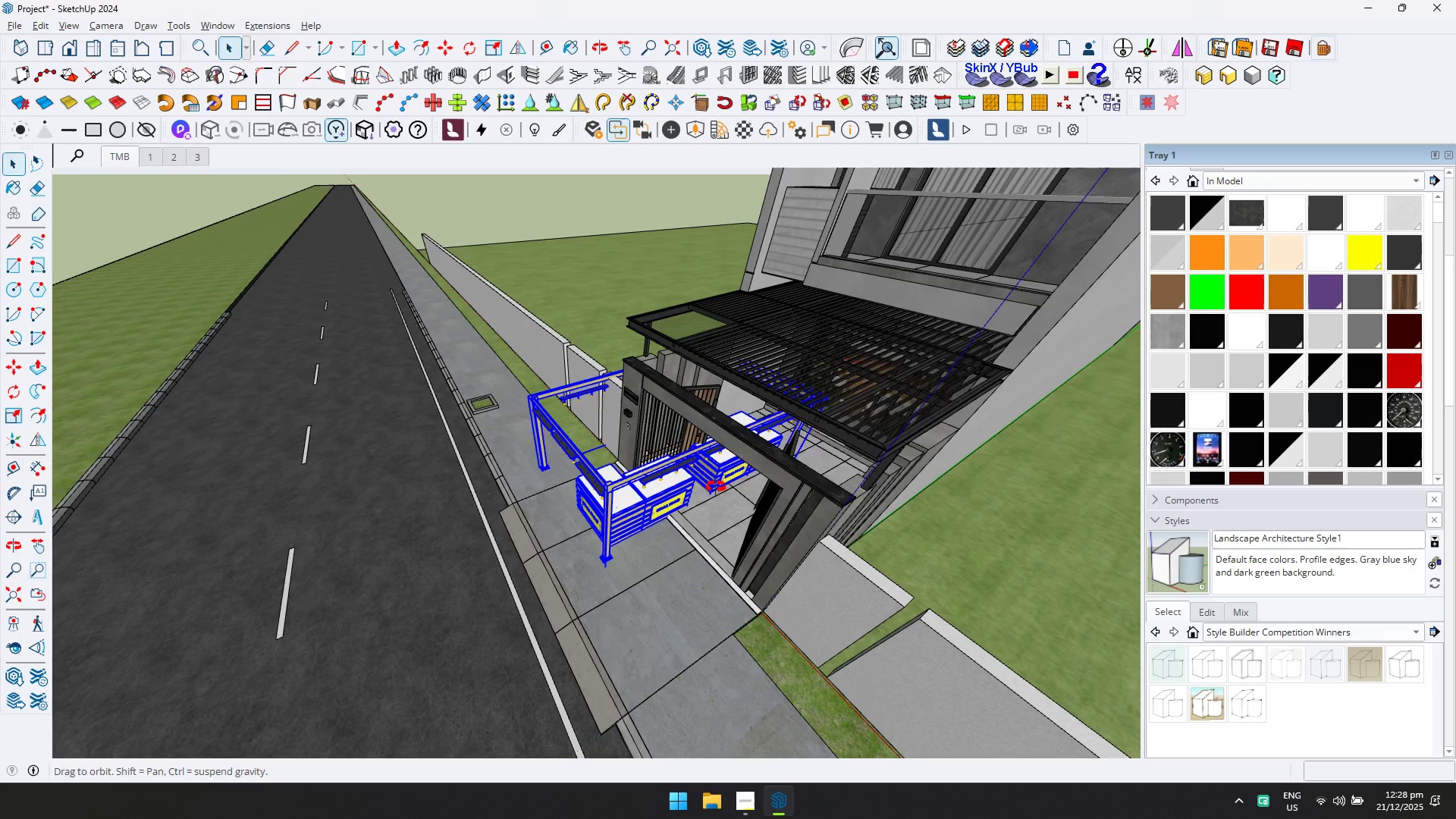 
key(S)
 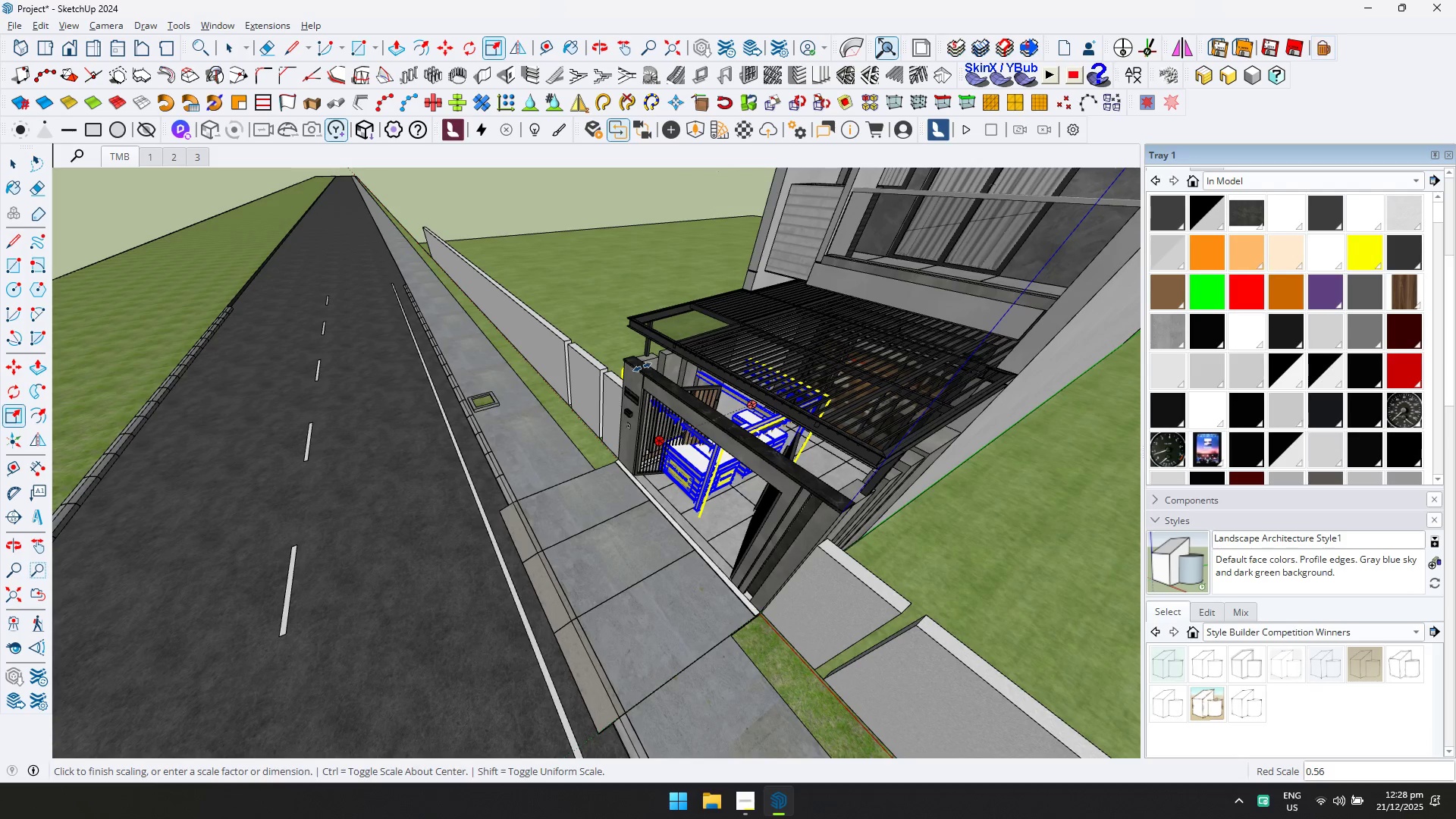 
left_click([665, 355])
 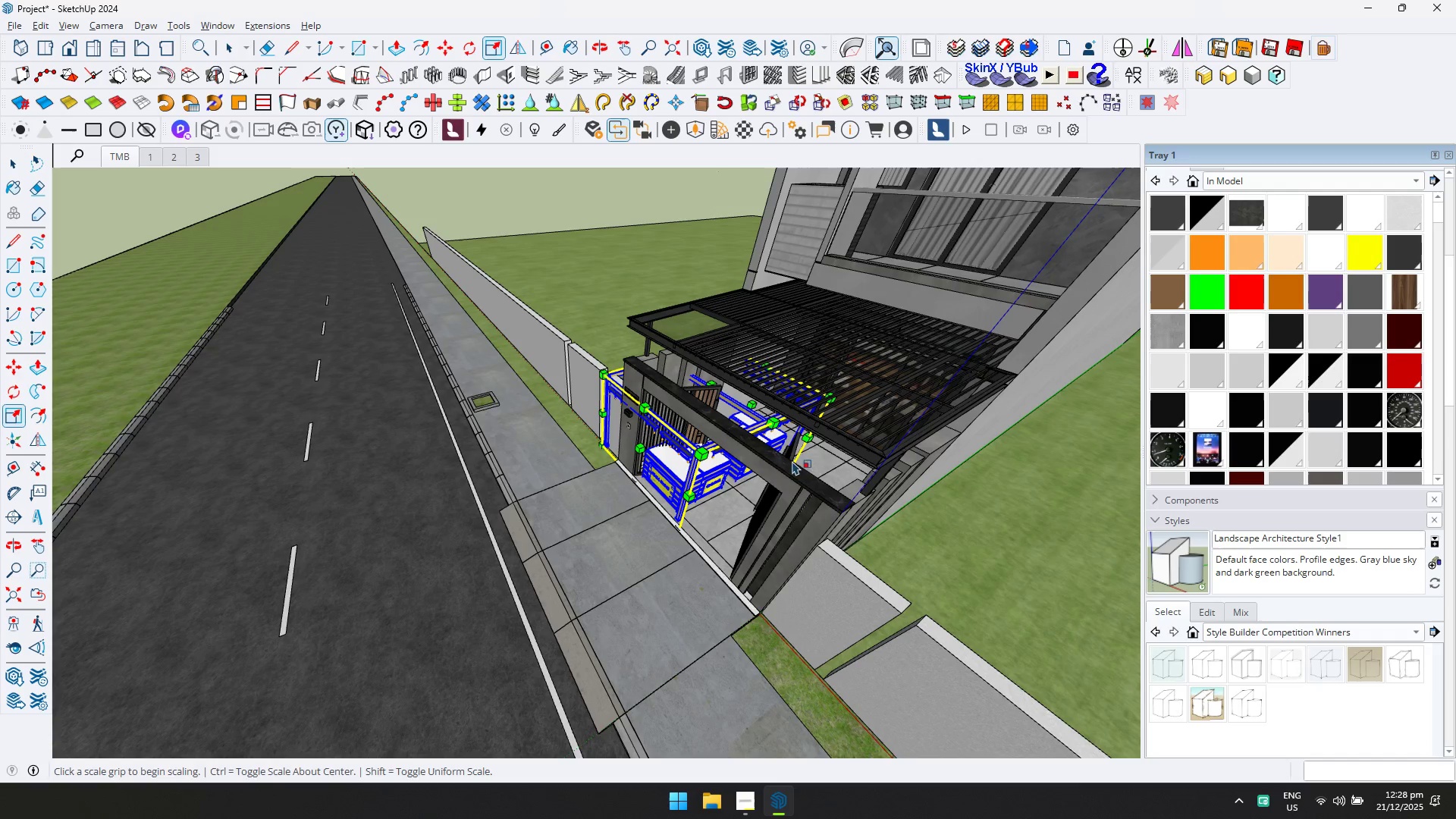 
scroll: coordinate [648, 474], scroll_direction: up, amount: 12.0
 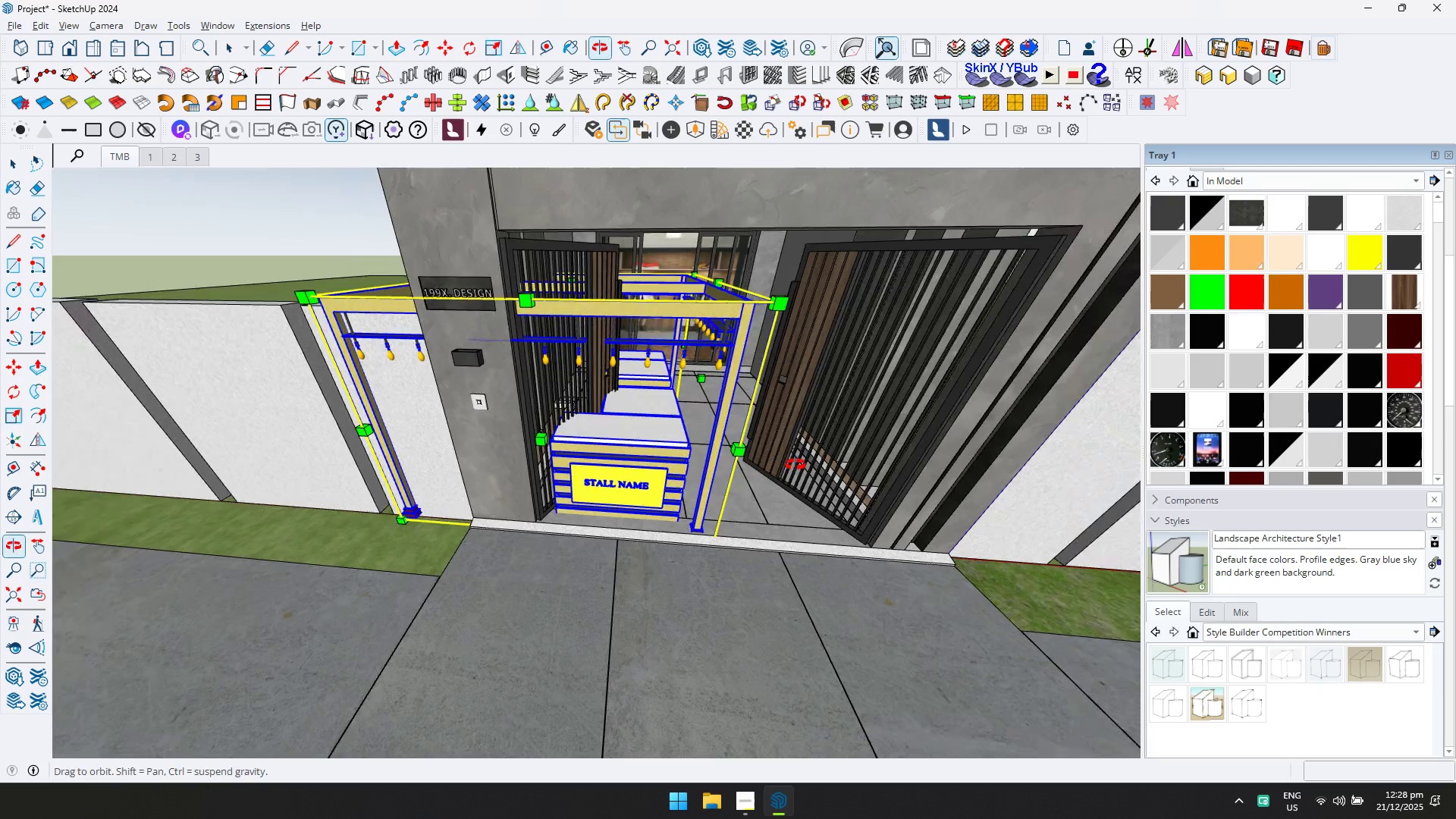 
key(Space)
 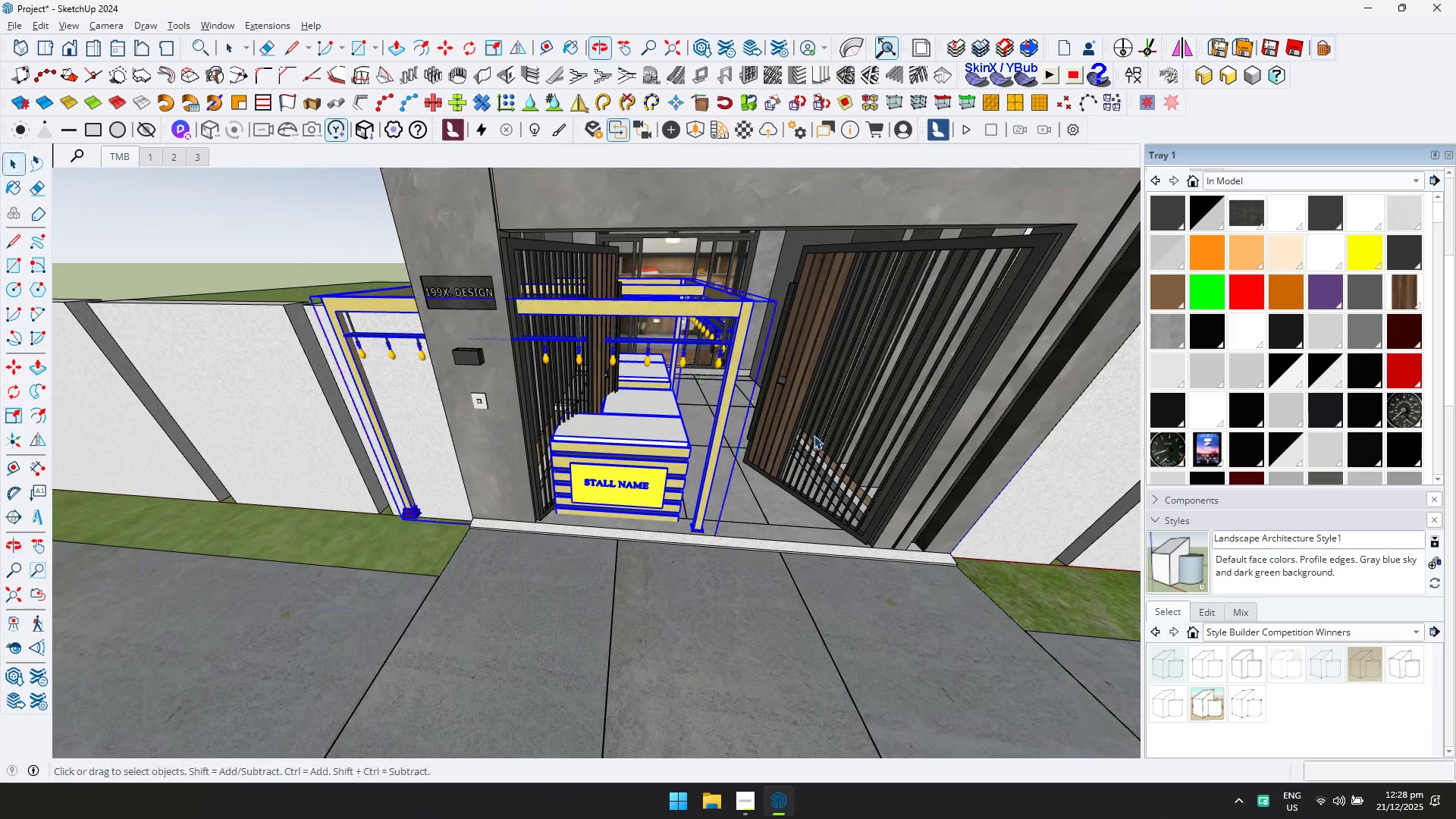 
left_click([821, 425])
 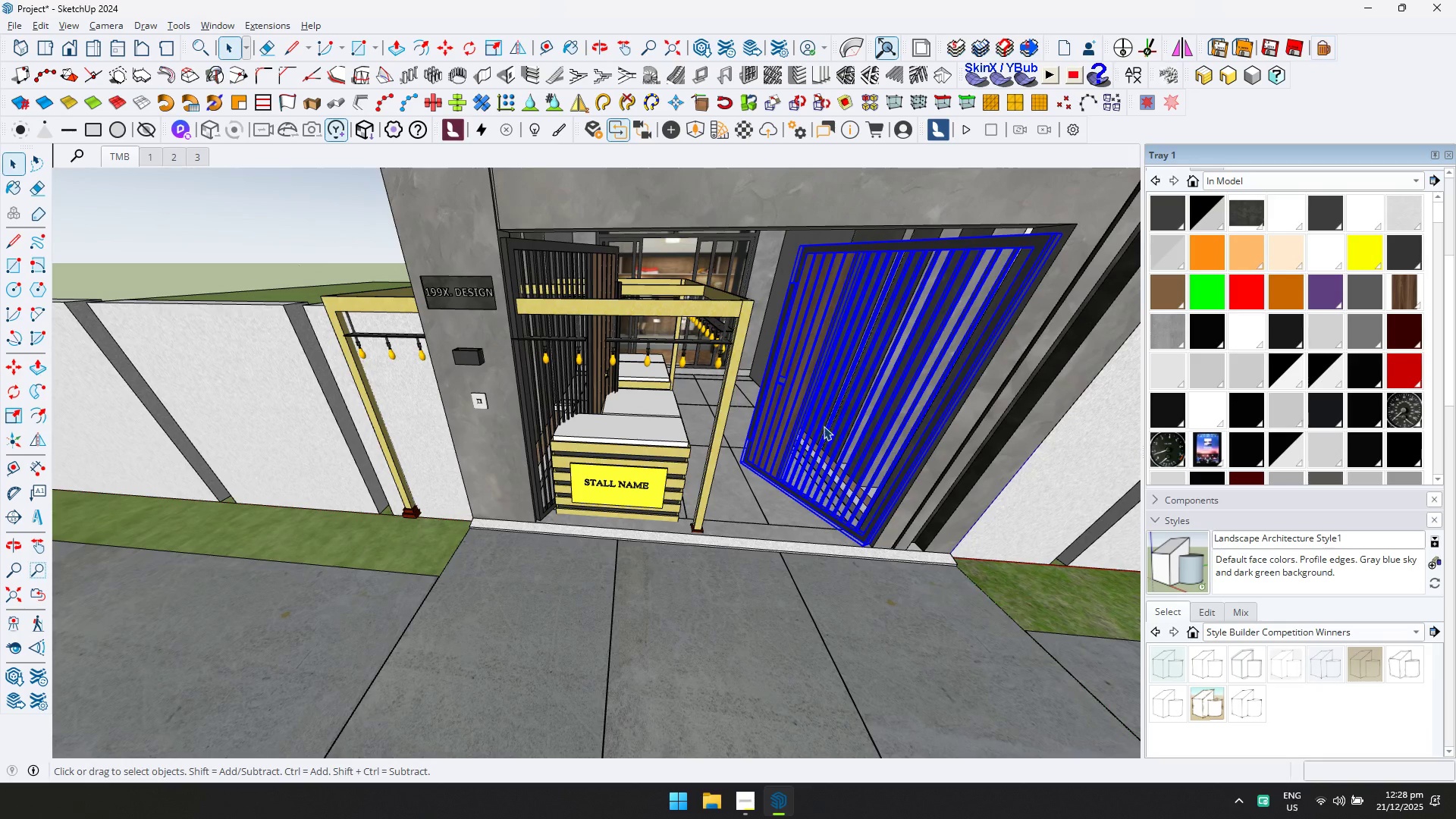 
key(Delete)
 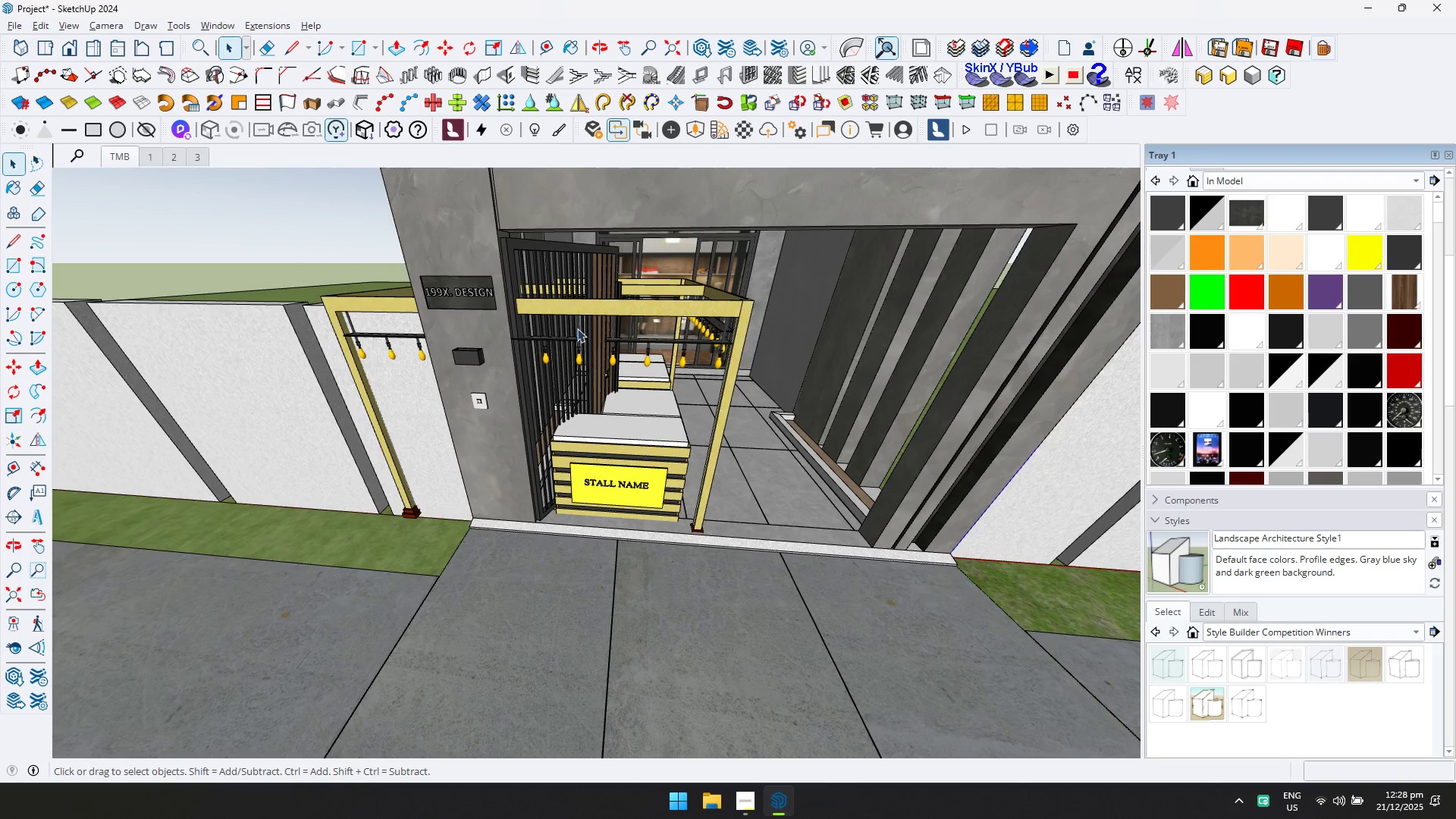 
left_click([551, 274])
 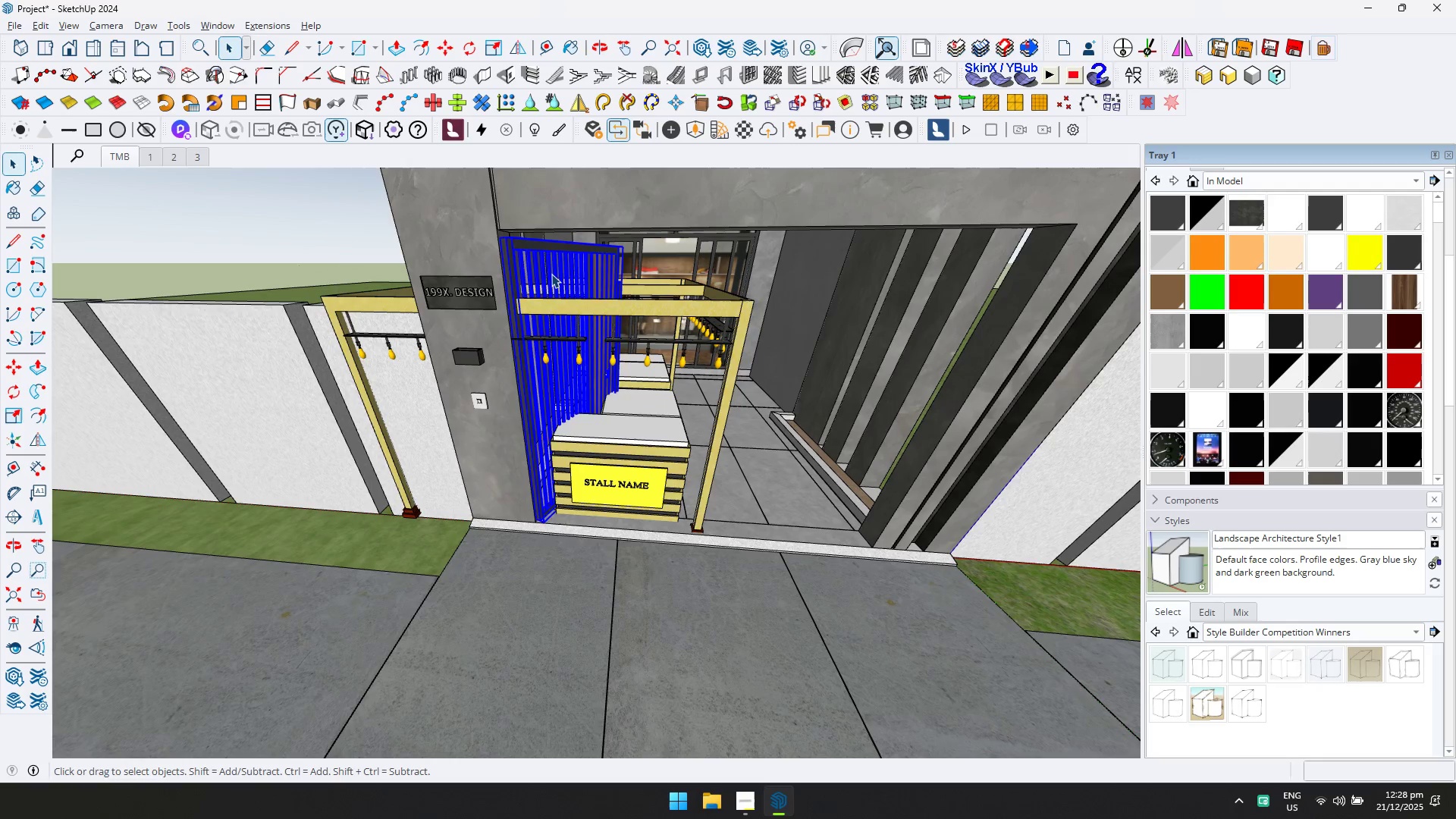 
key(Delete)
 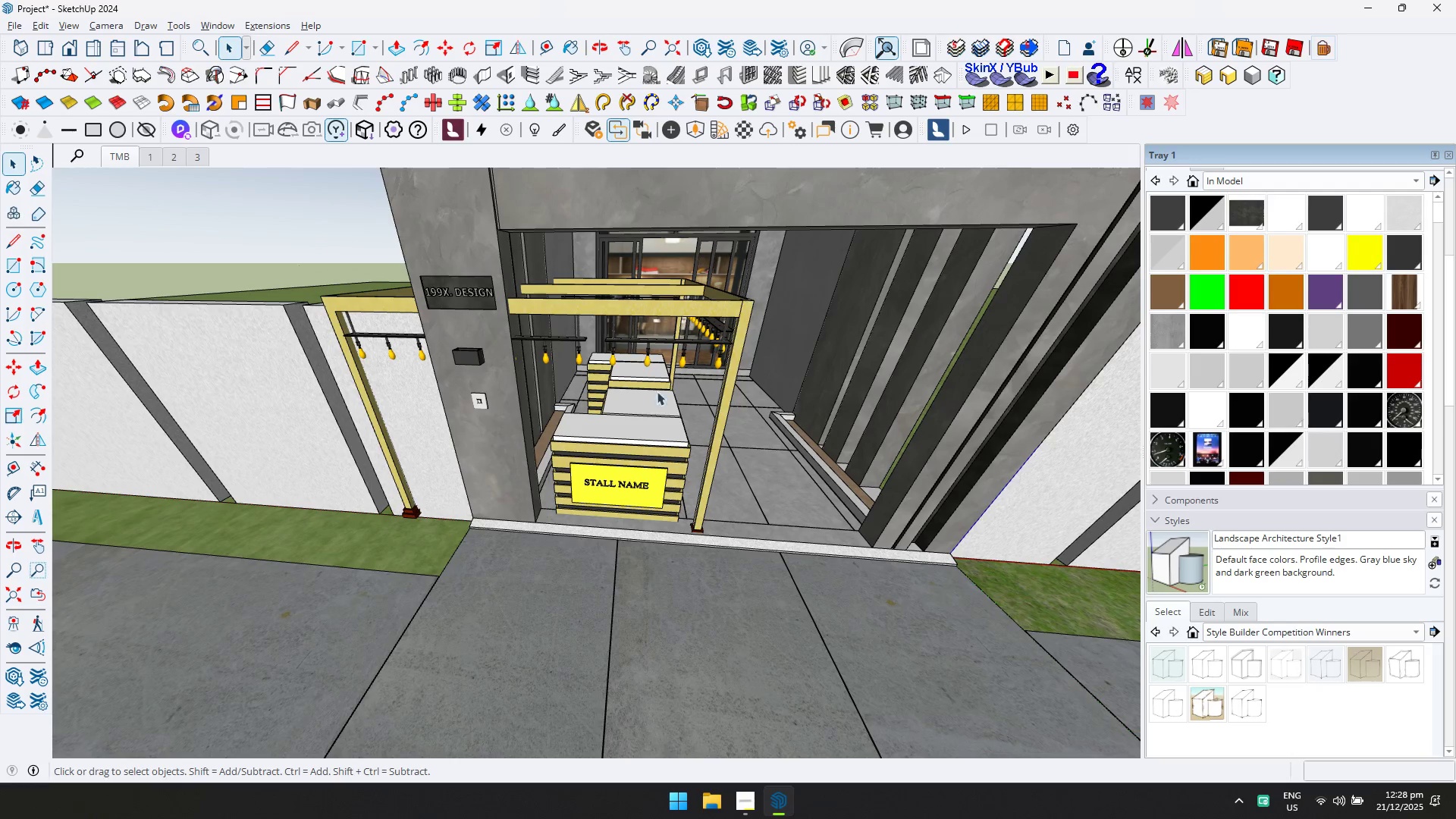 
left_click([660, 400])
 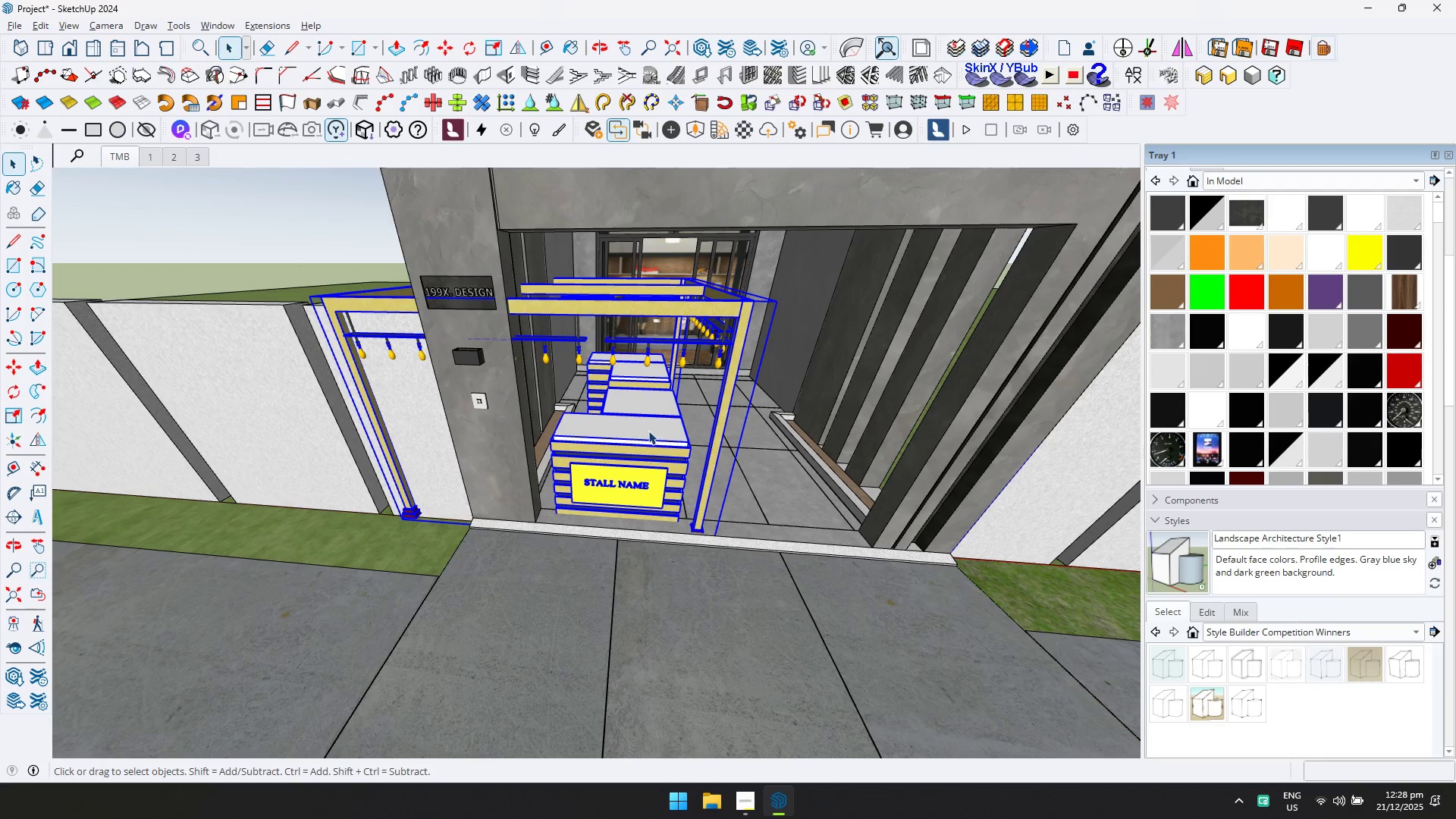 
key(M)
 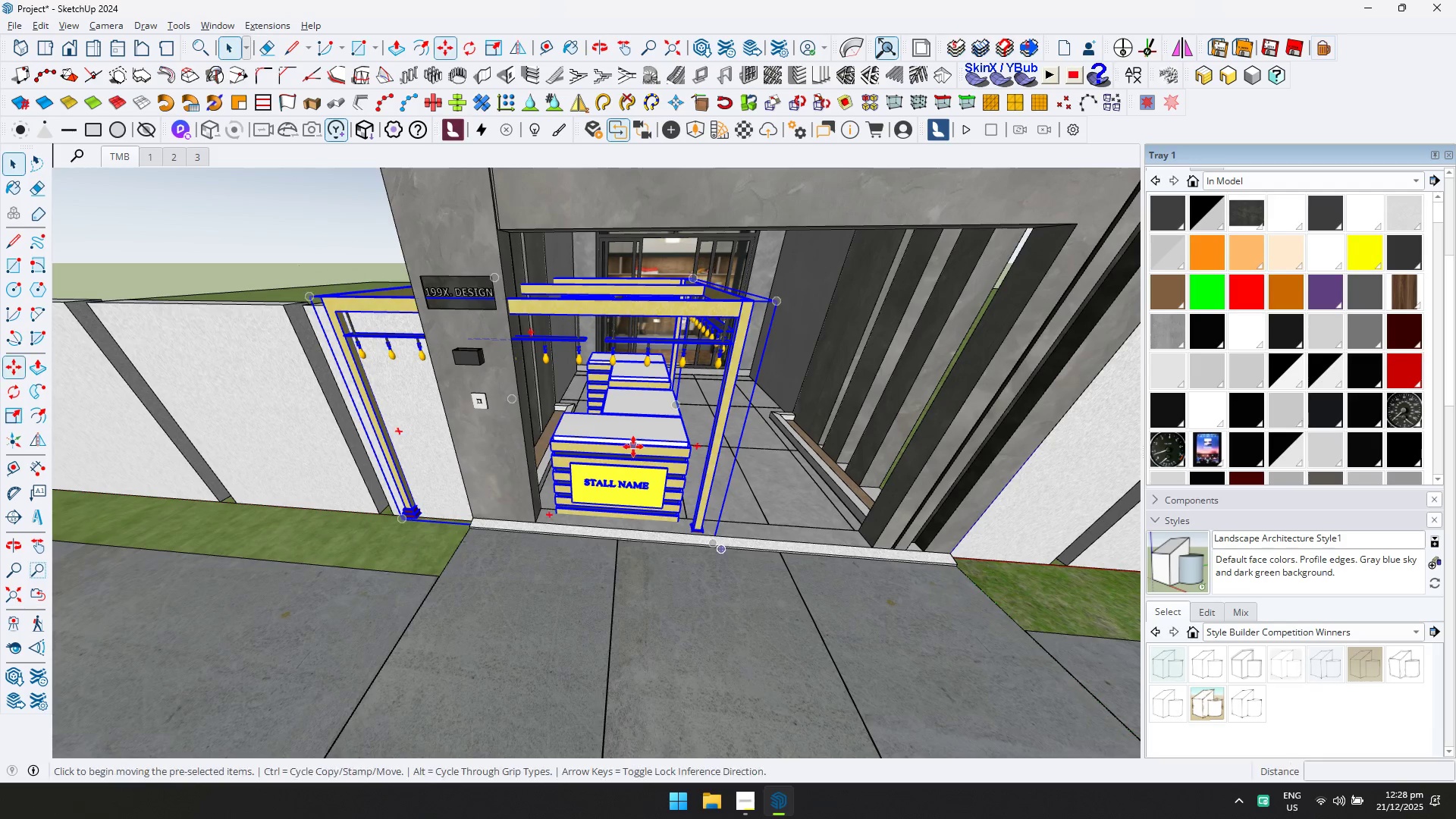 
left_click_drag(start_coordinate=[633, 447], to_coordinate=[639, 447])
 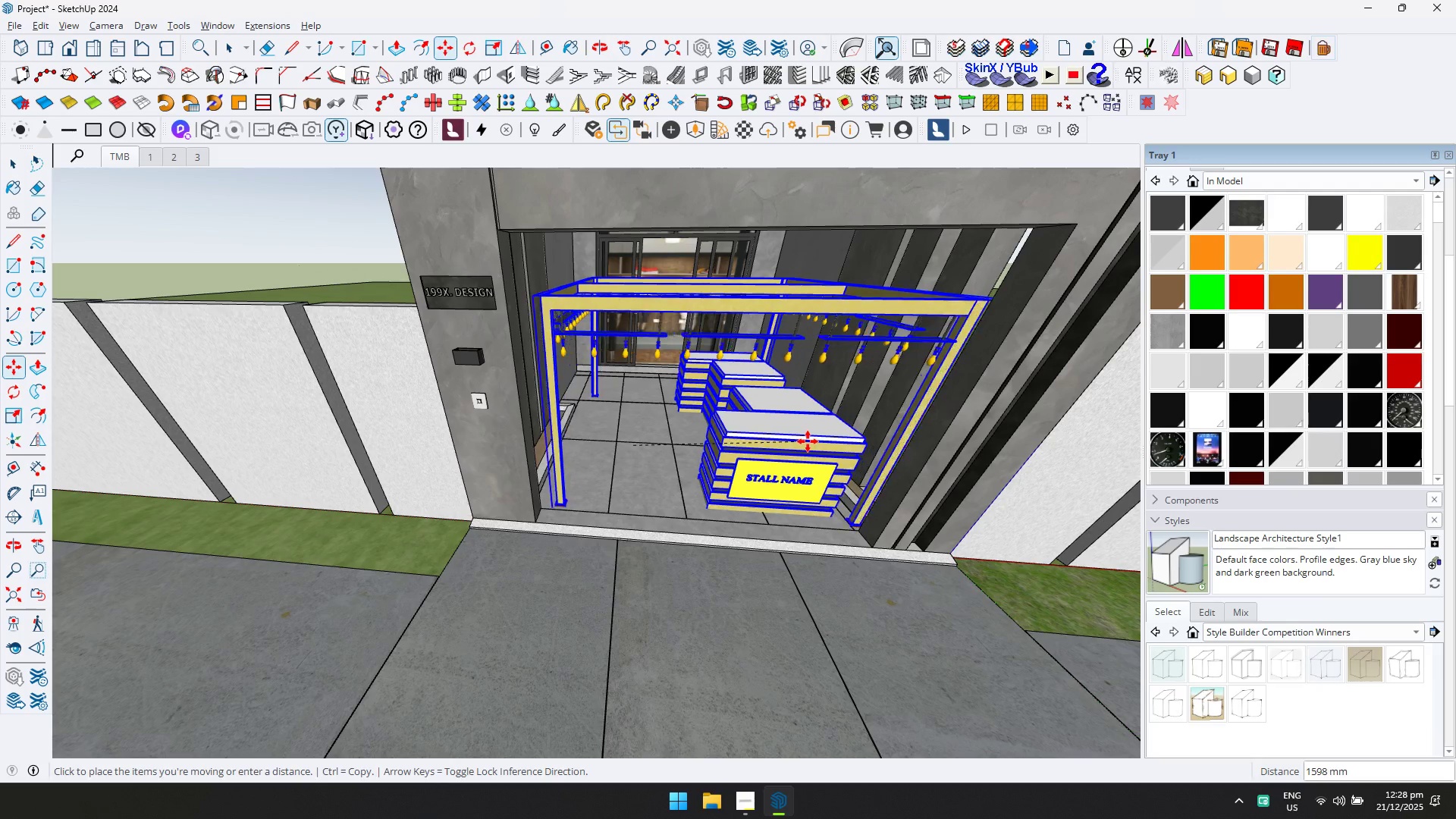 
left_click([806, 441])
 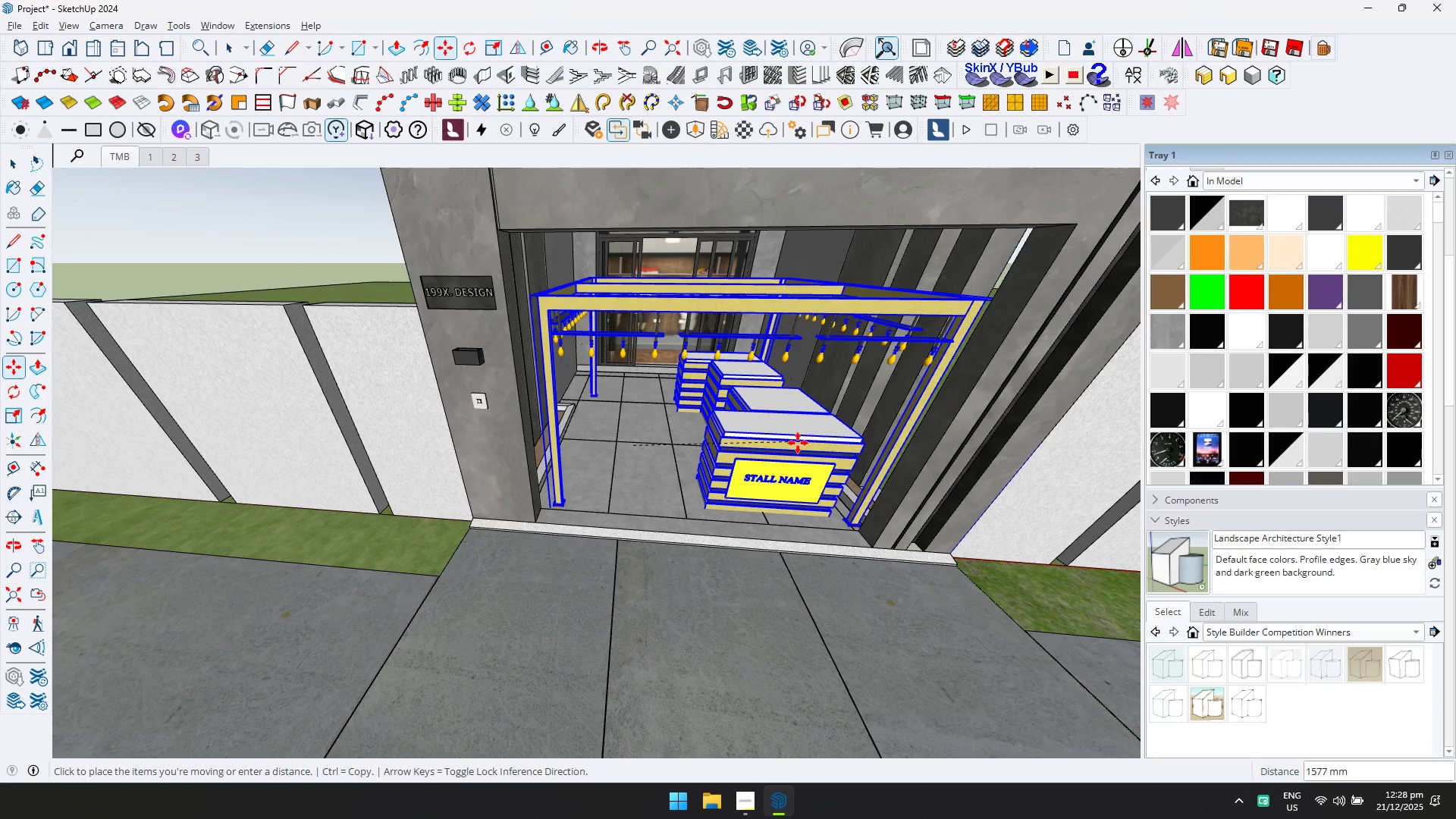 
key(Shift+ShiftLeft)
 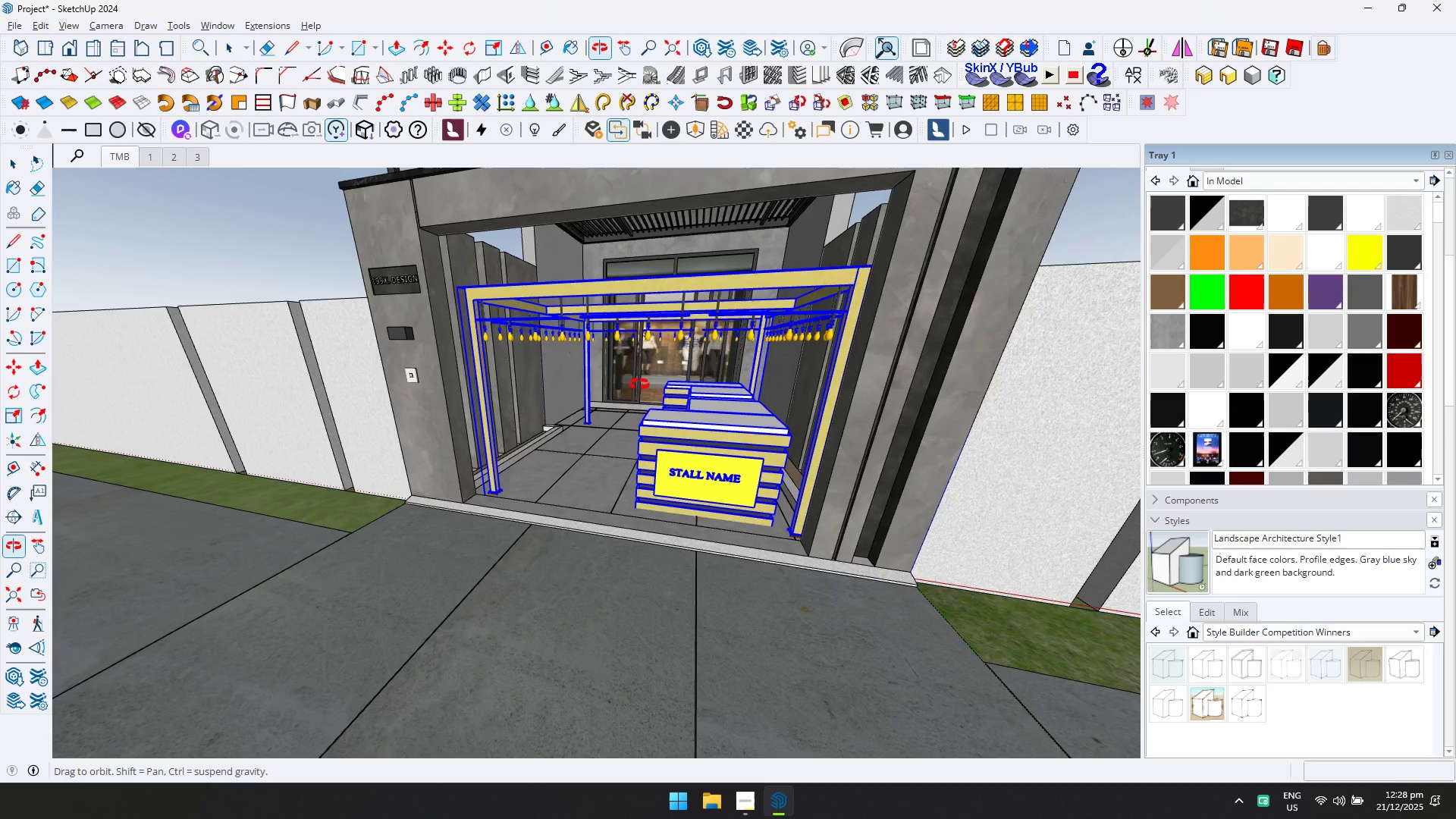 
key(Shift+ShiftLeft)
 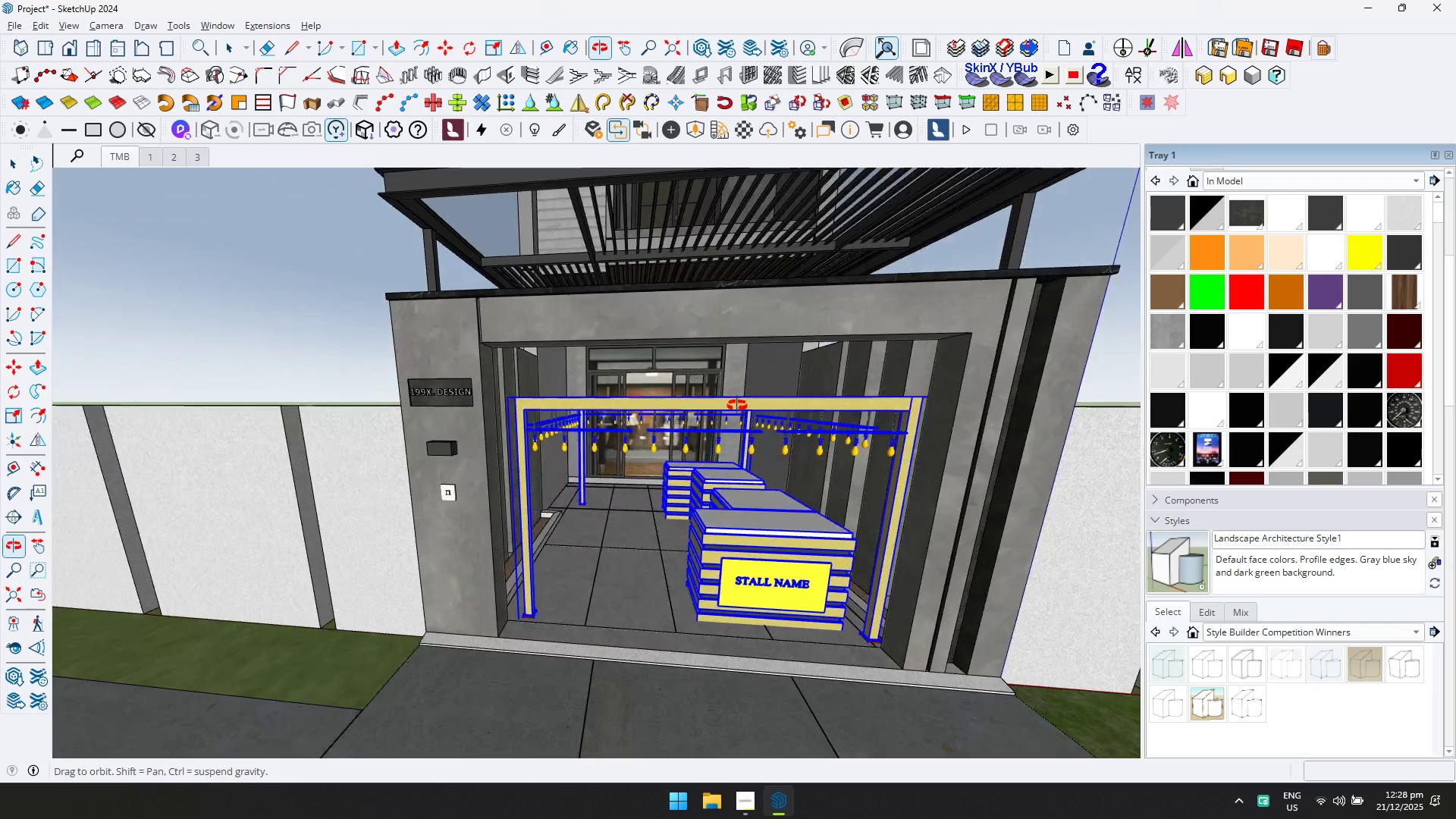 
key(S)
 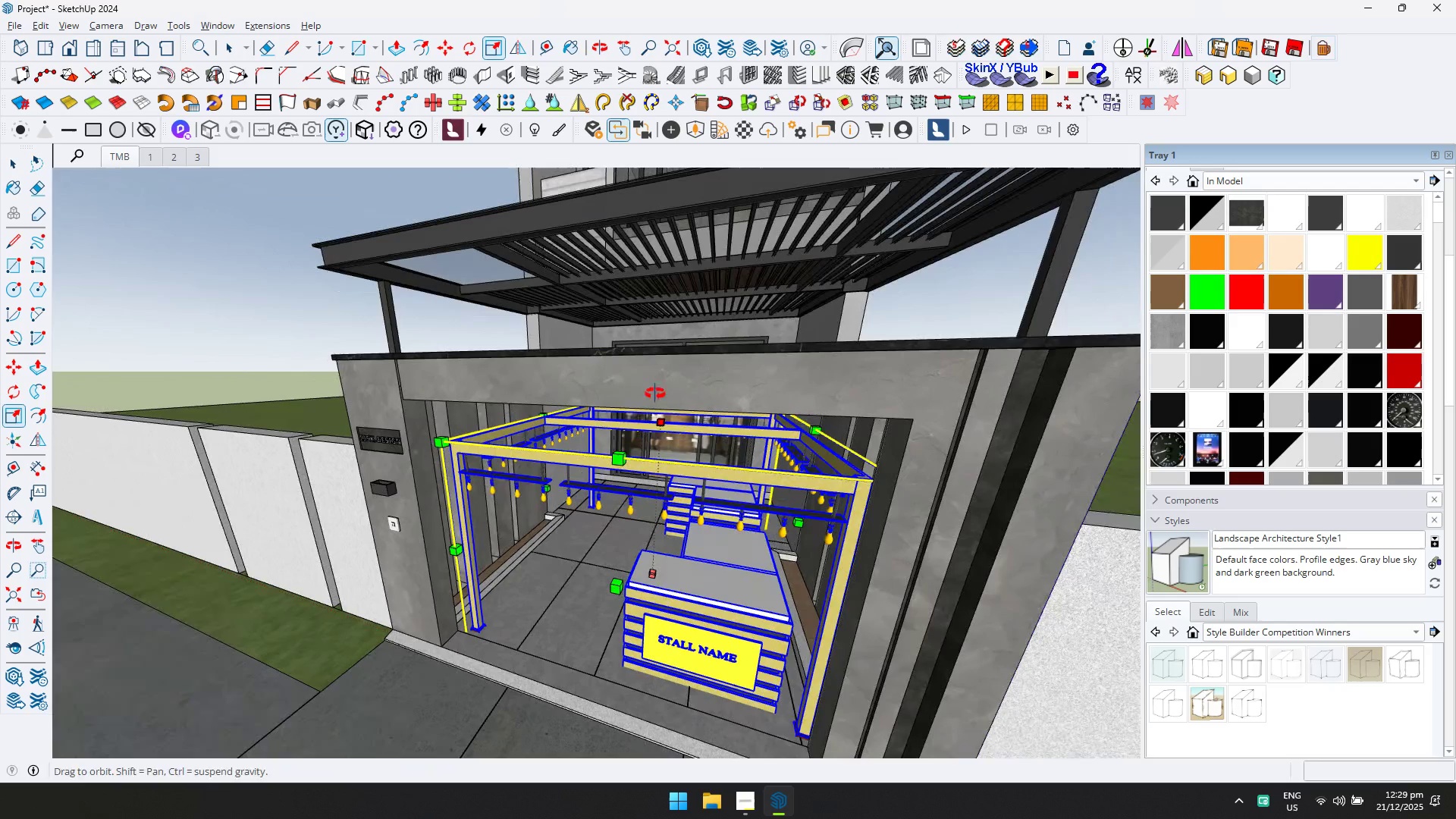 
left_click([664, 427])
 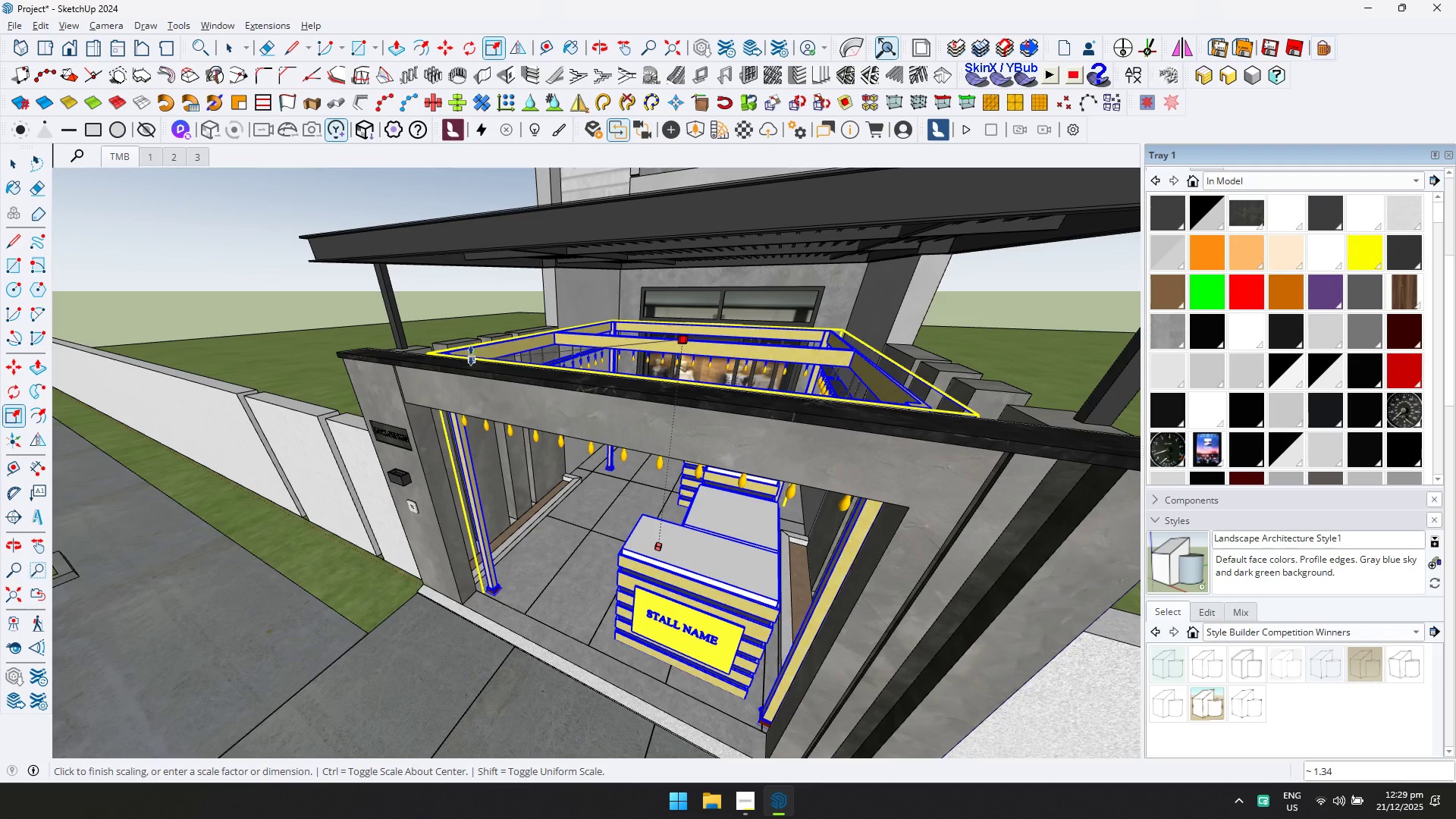 
left_click([428, 356])
 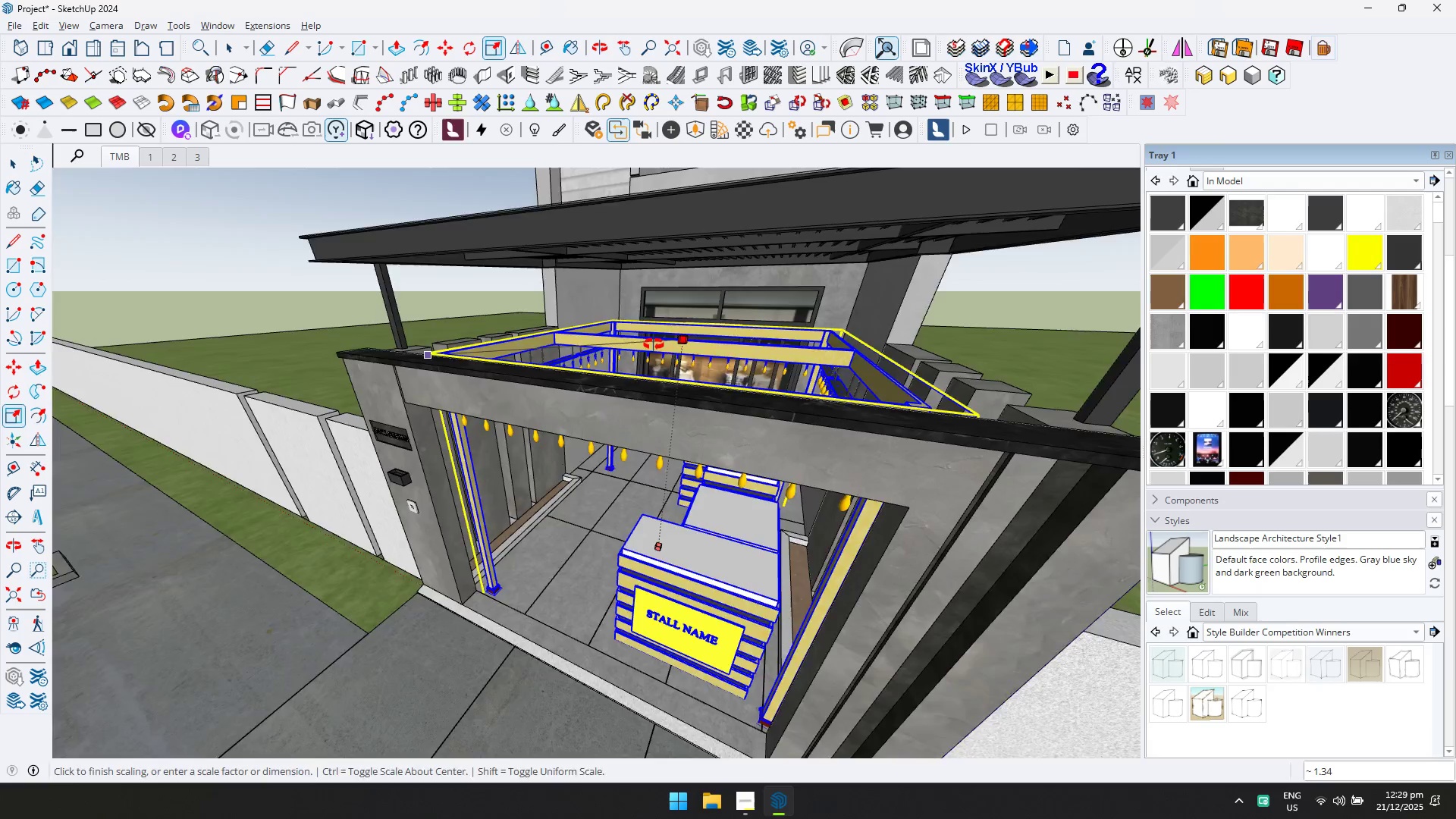 
key(Shift+ShiftLeft)
 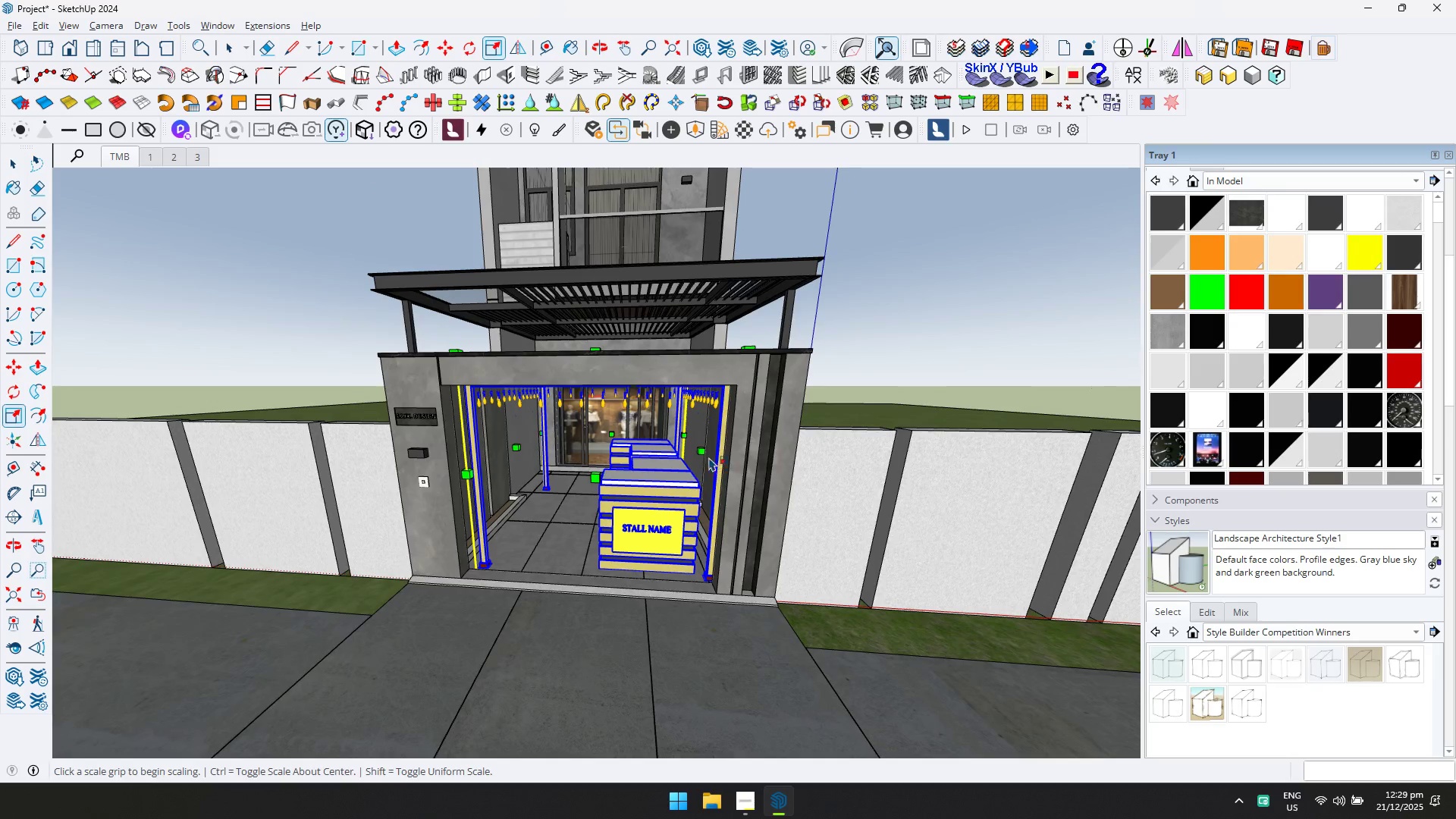 
scroll: coordinate [689, 544], scroll_direction: down, amount: 3.0
 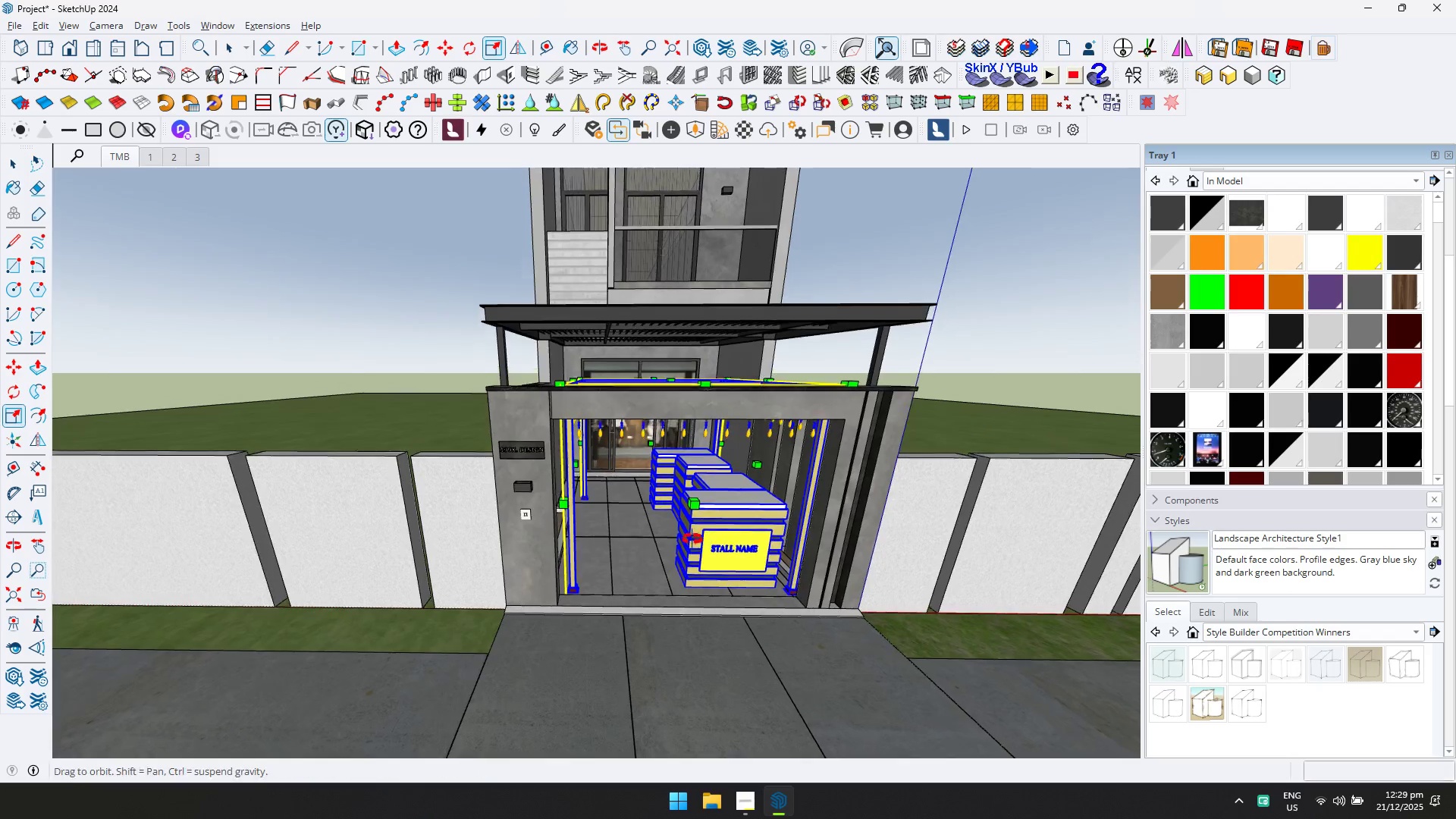 
left_click([700, 455])
 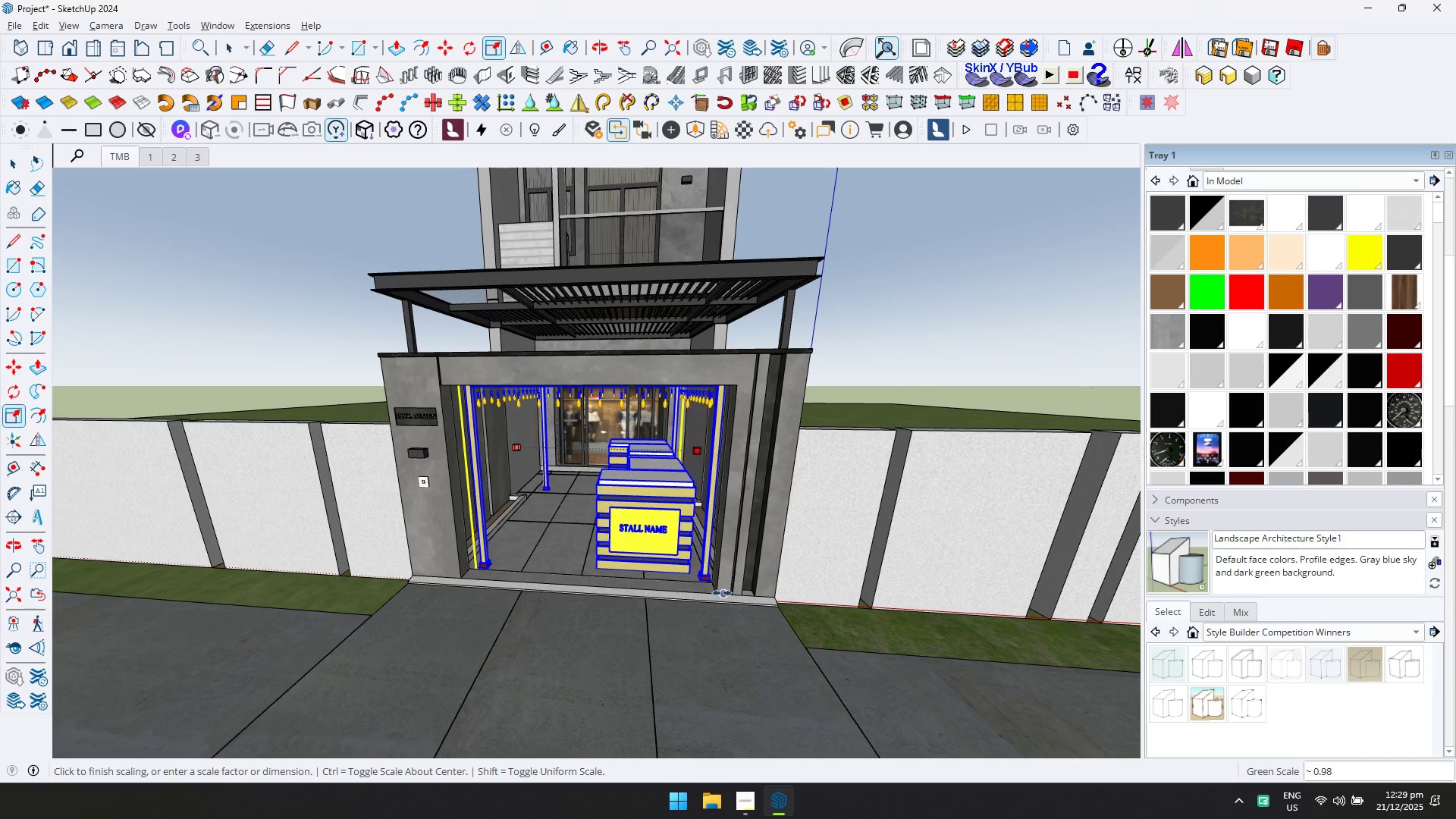 
left_click([719, 596])
 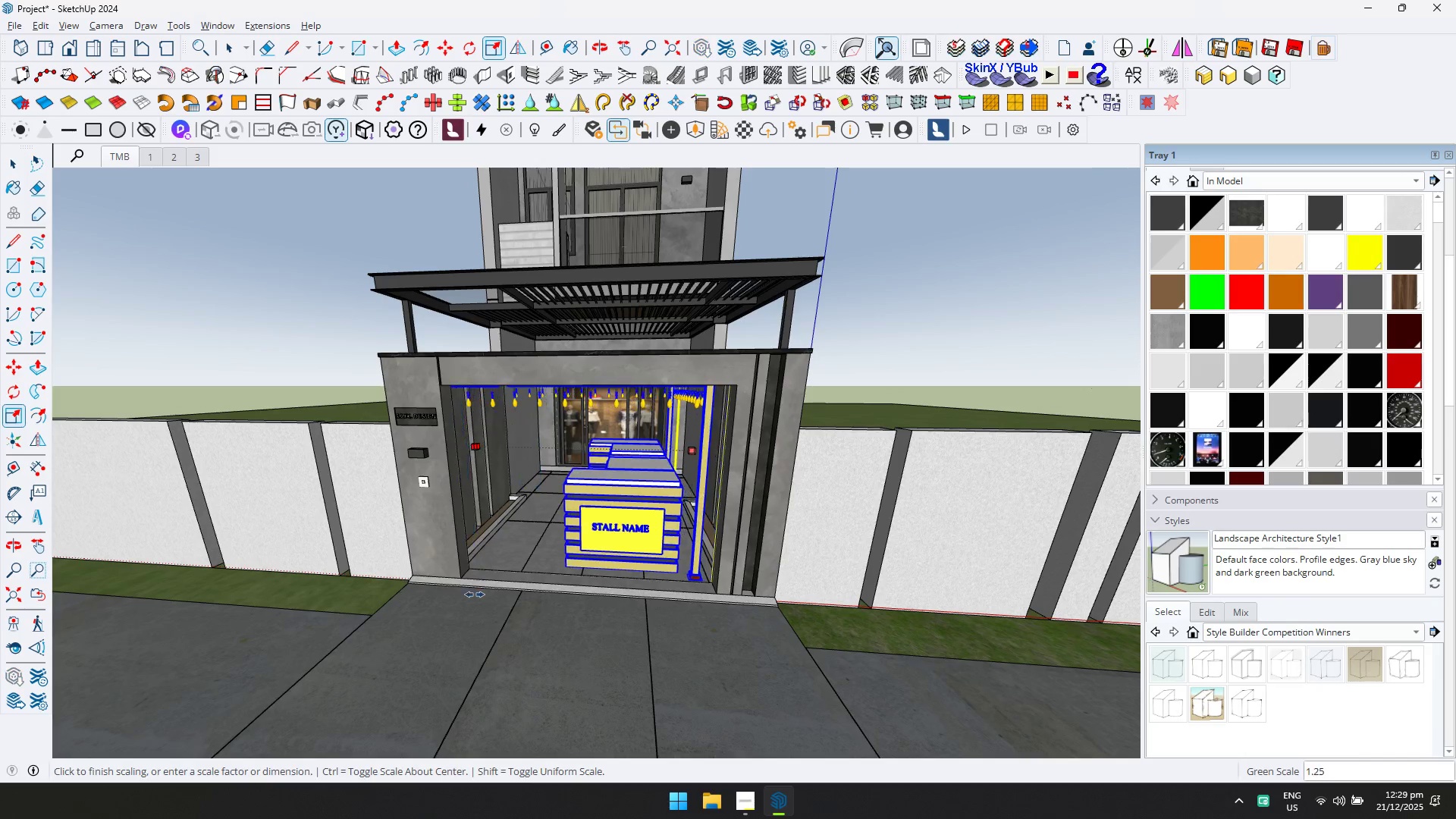 
left_click([462, 576])
 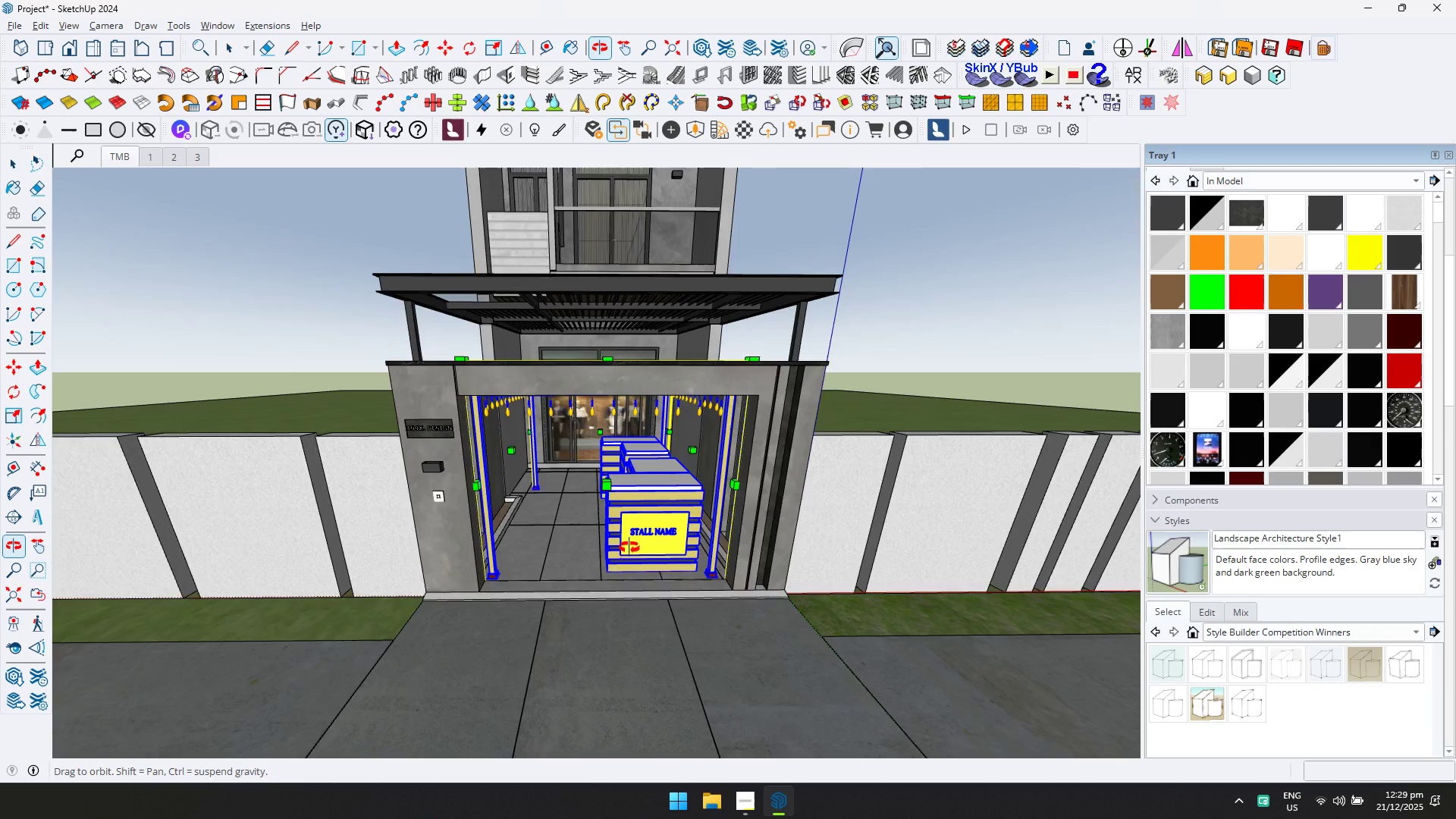 
key(Space)
 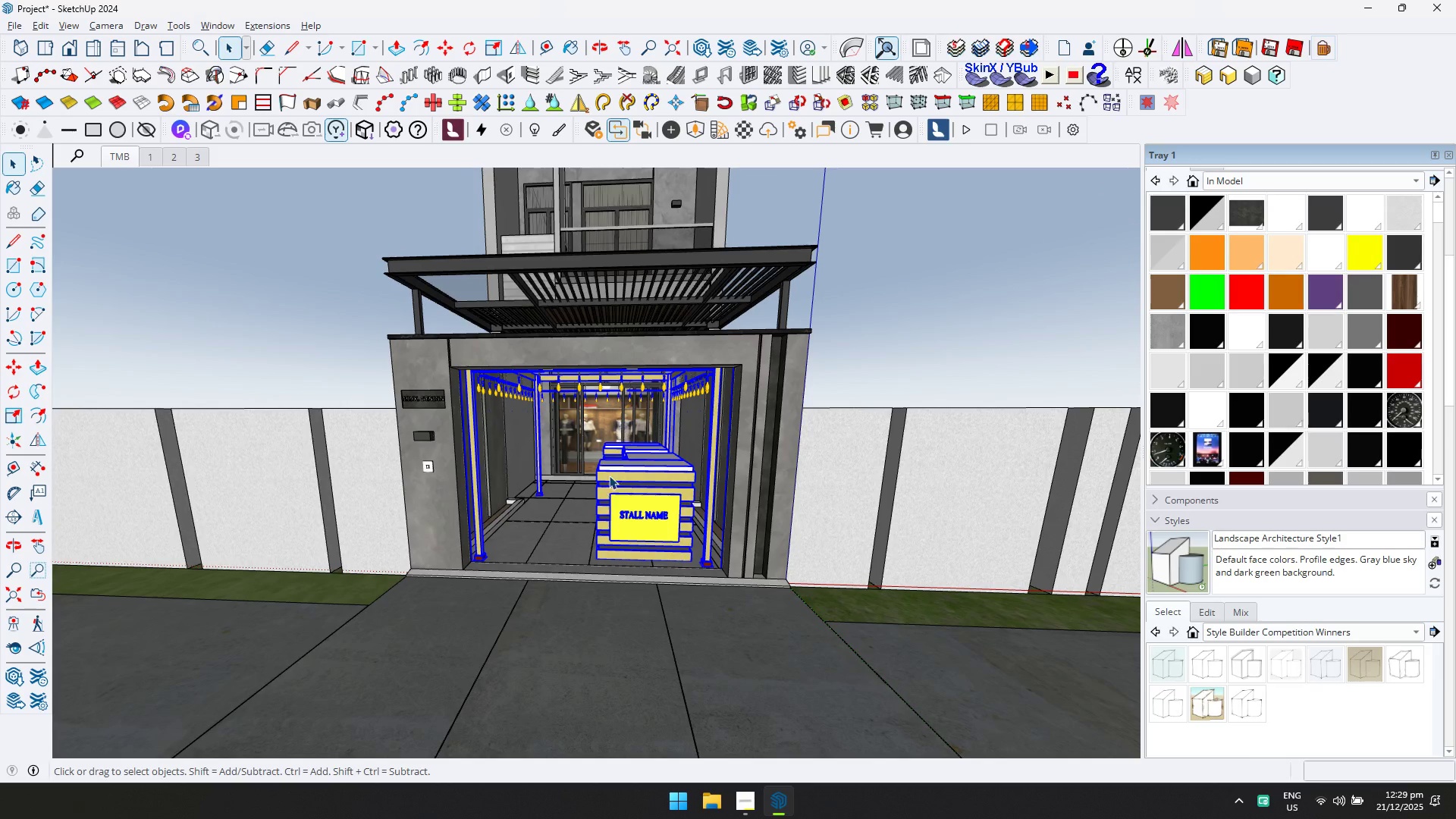 
scroll: coordinate [544, 461], scroll_direction: up, amount: 4.0
 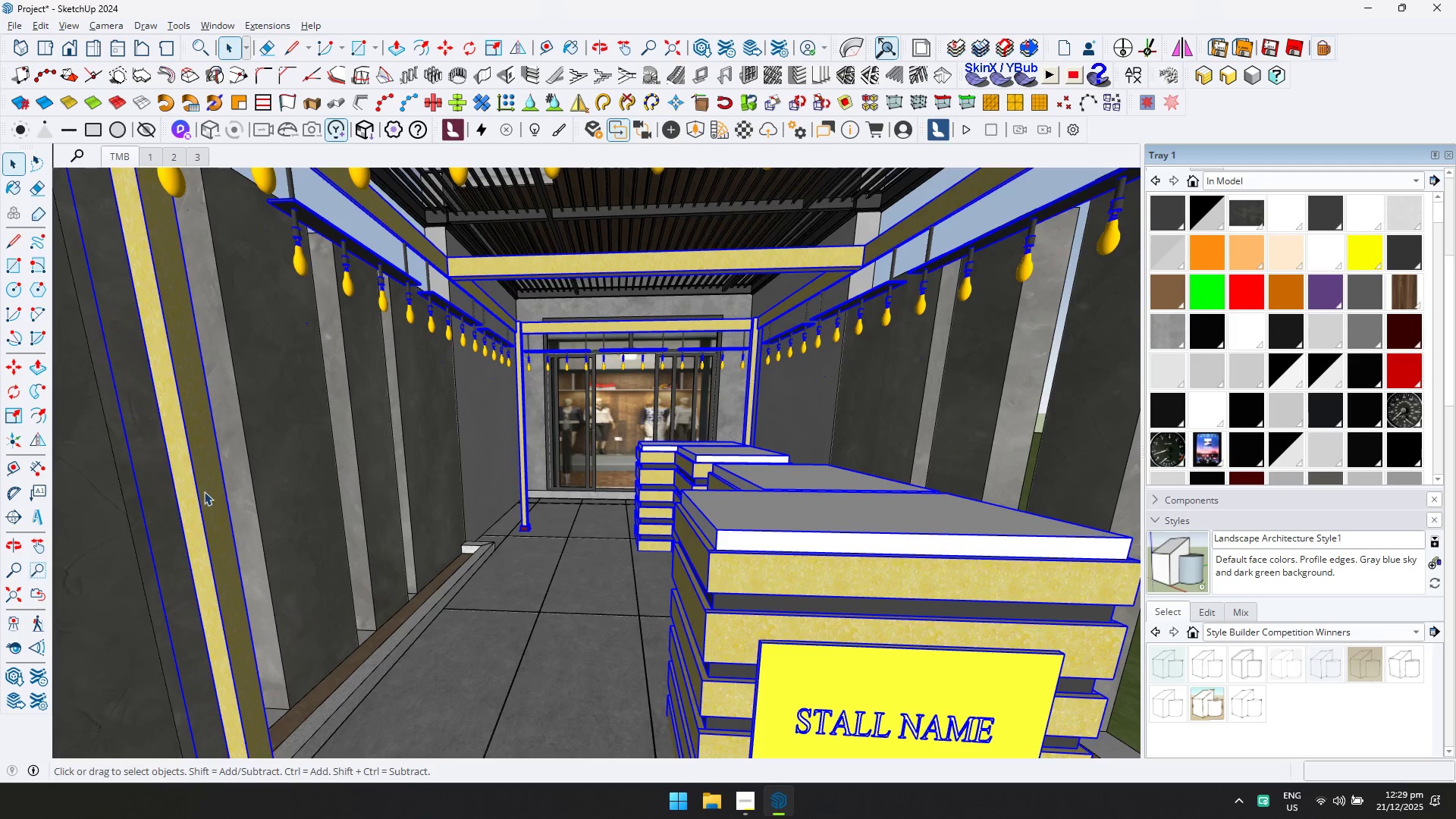 
double_click([204, 491])
 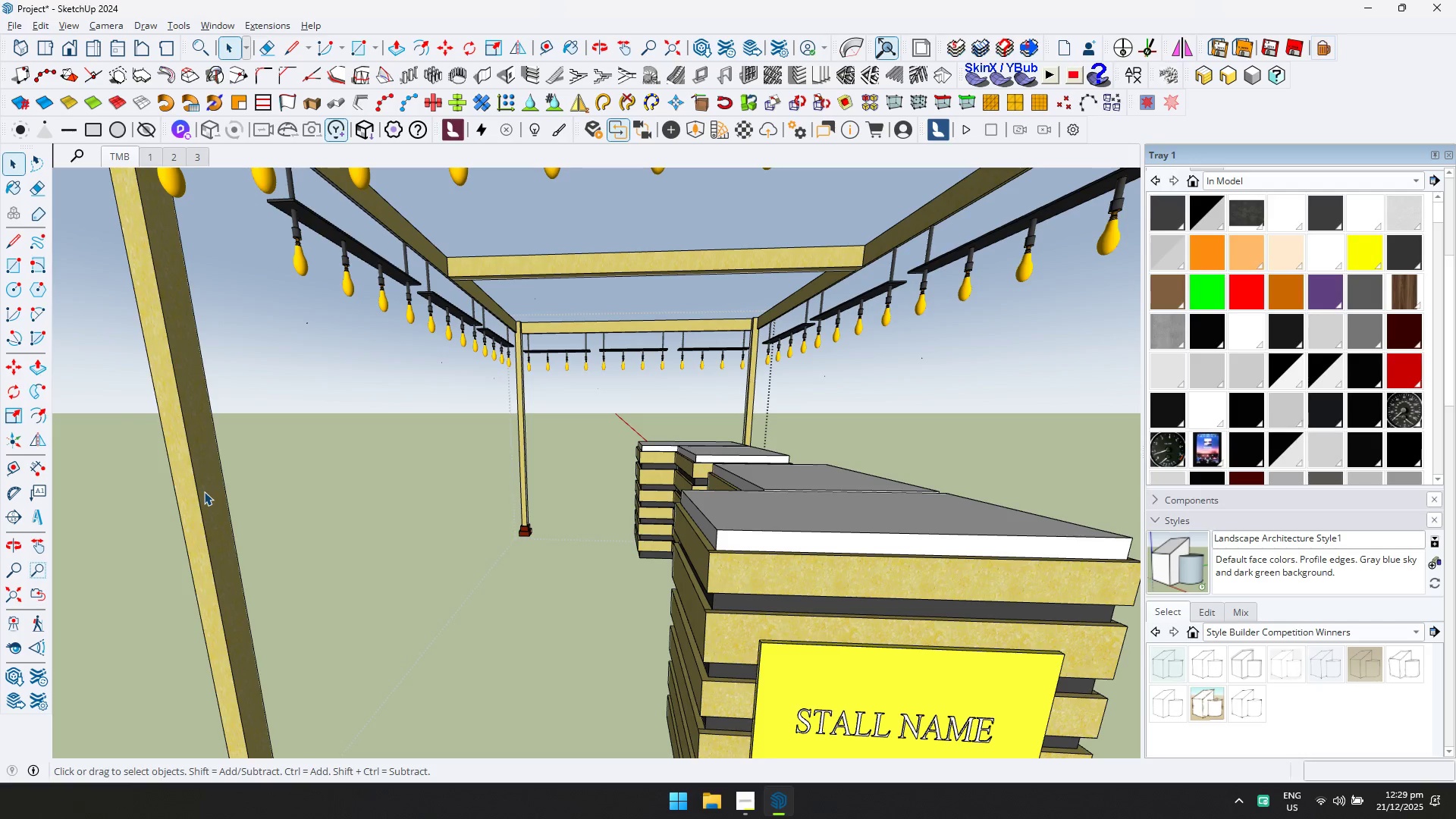 
triple_click([204, 491])
 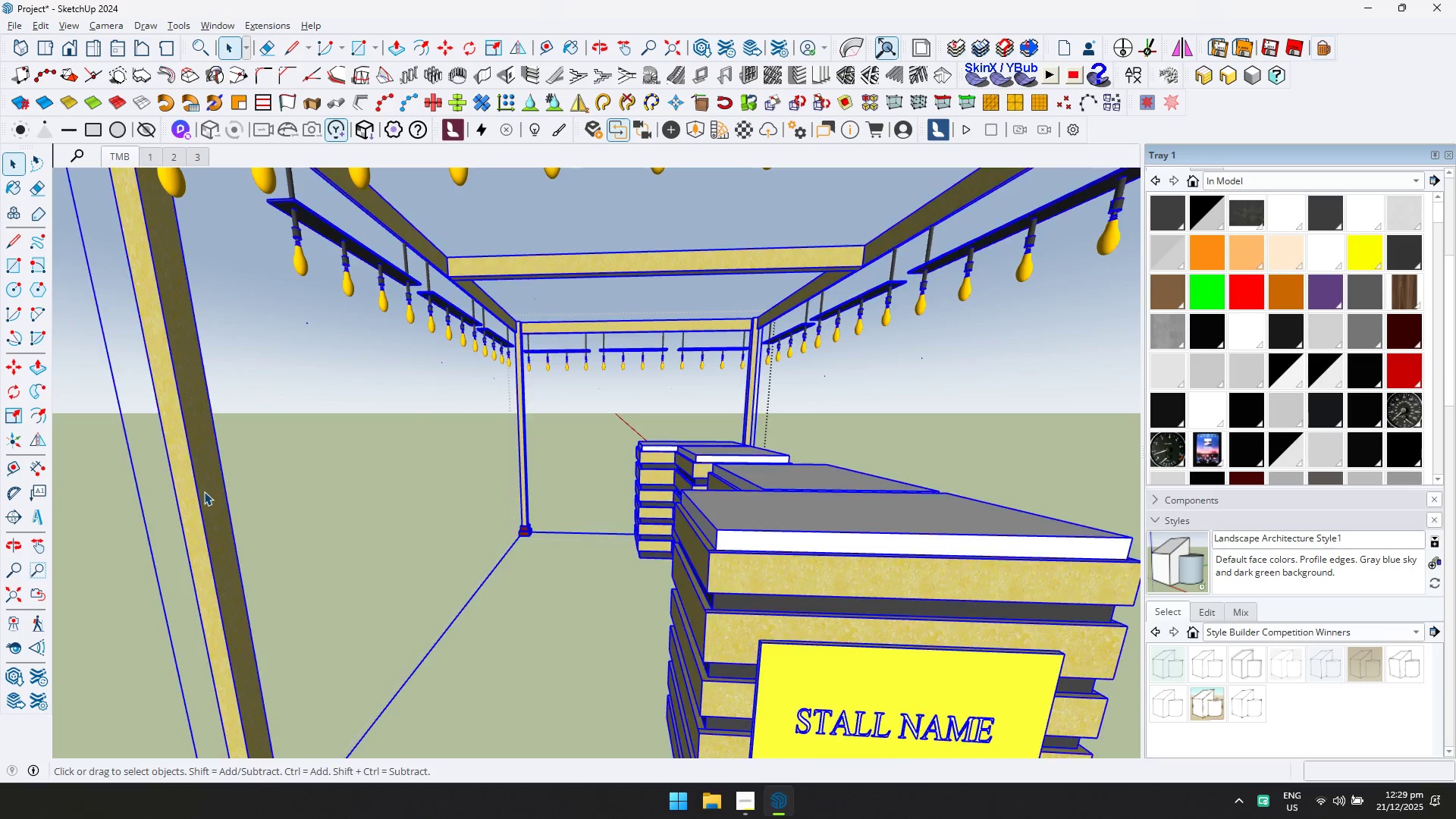 
triple_click([204, 491])
 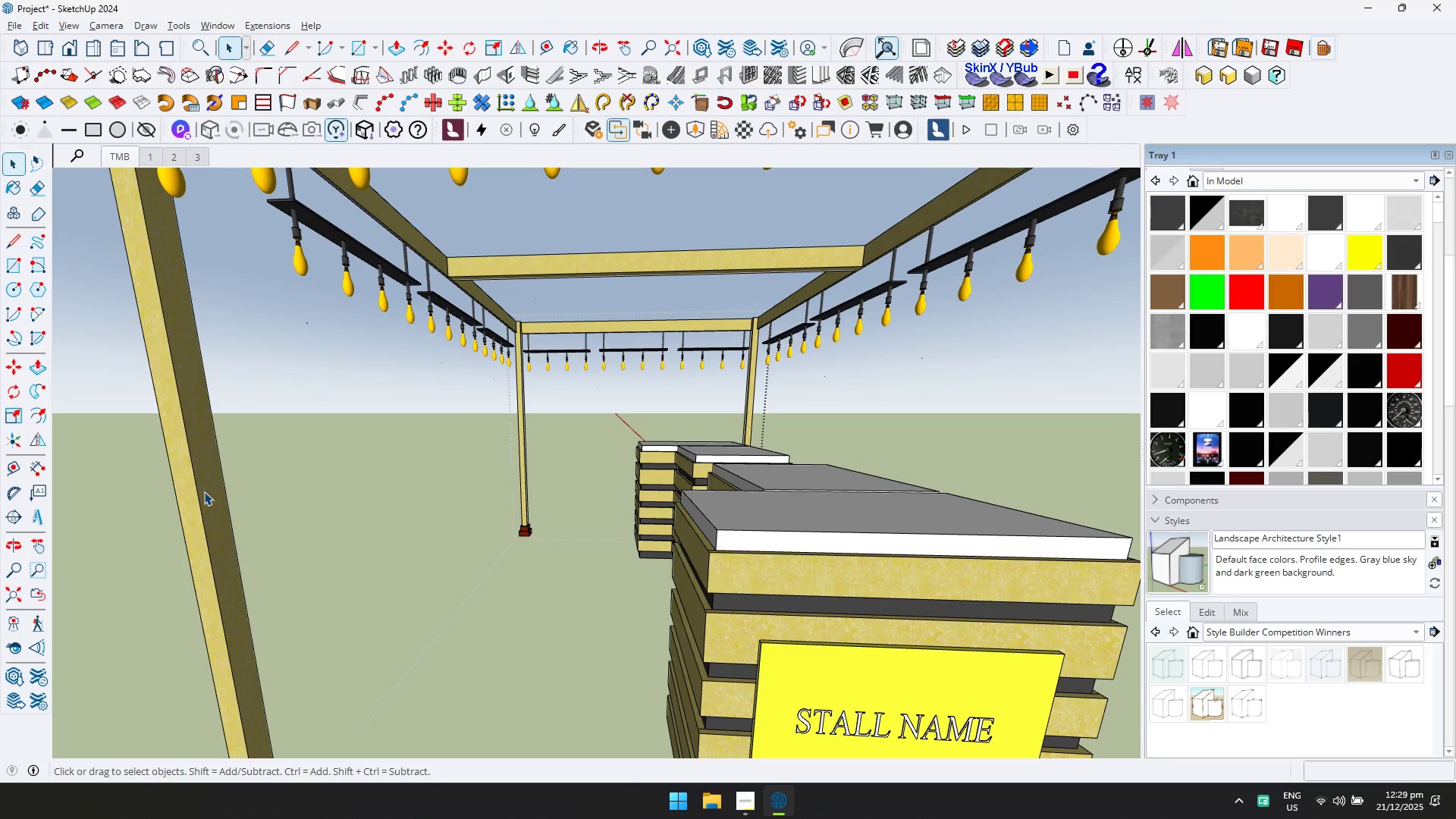 
triple_click([204, 491])
 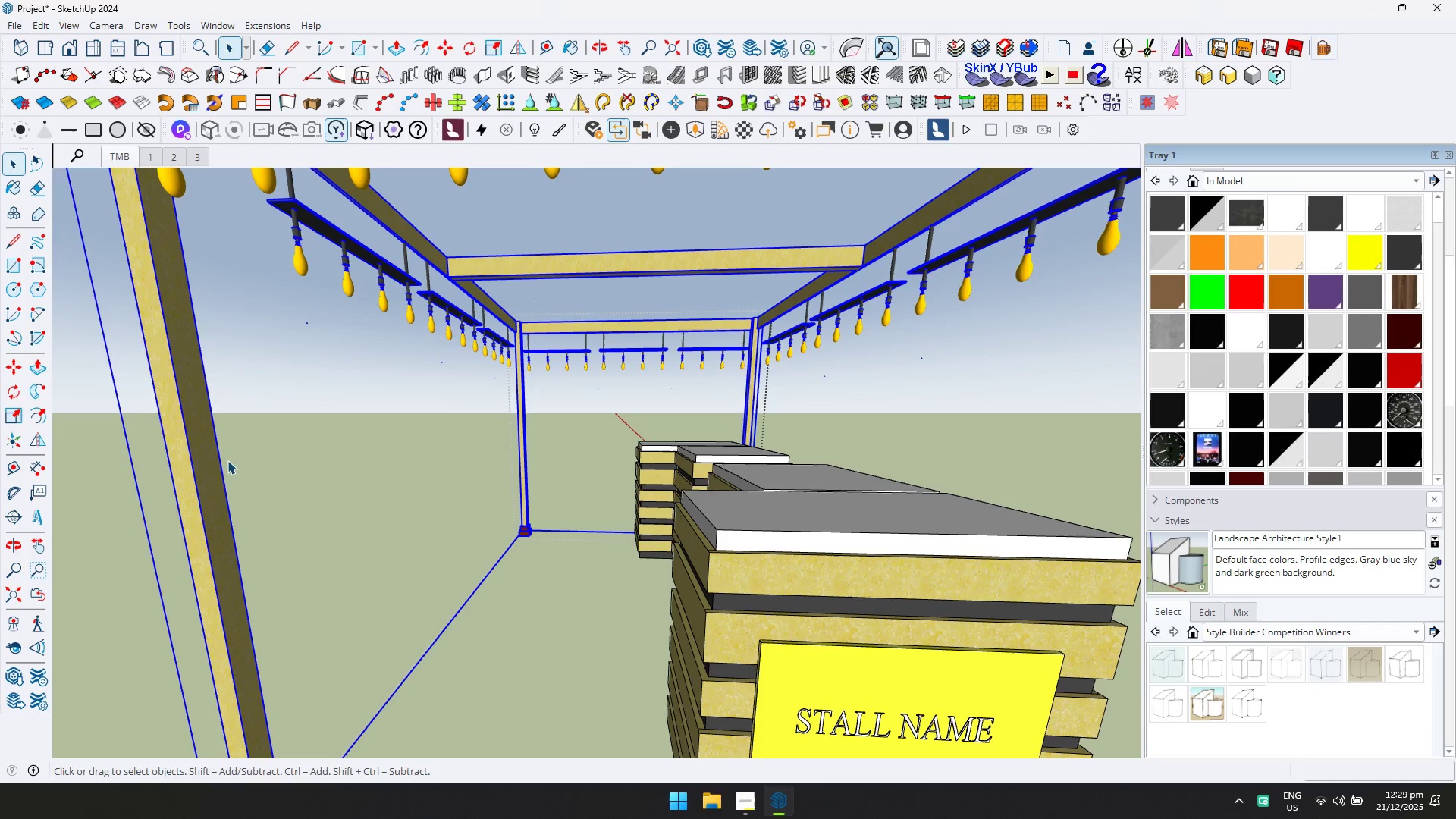 
wait(8.95)
 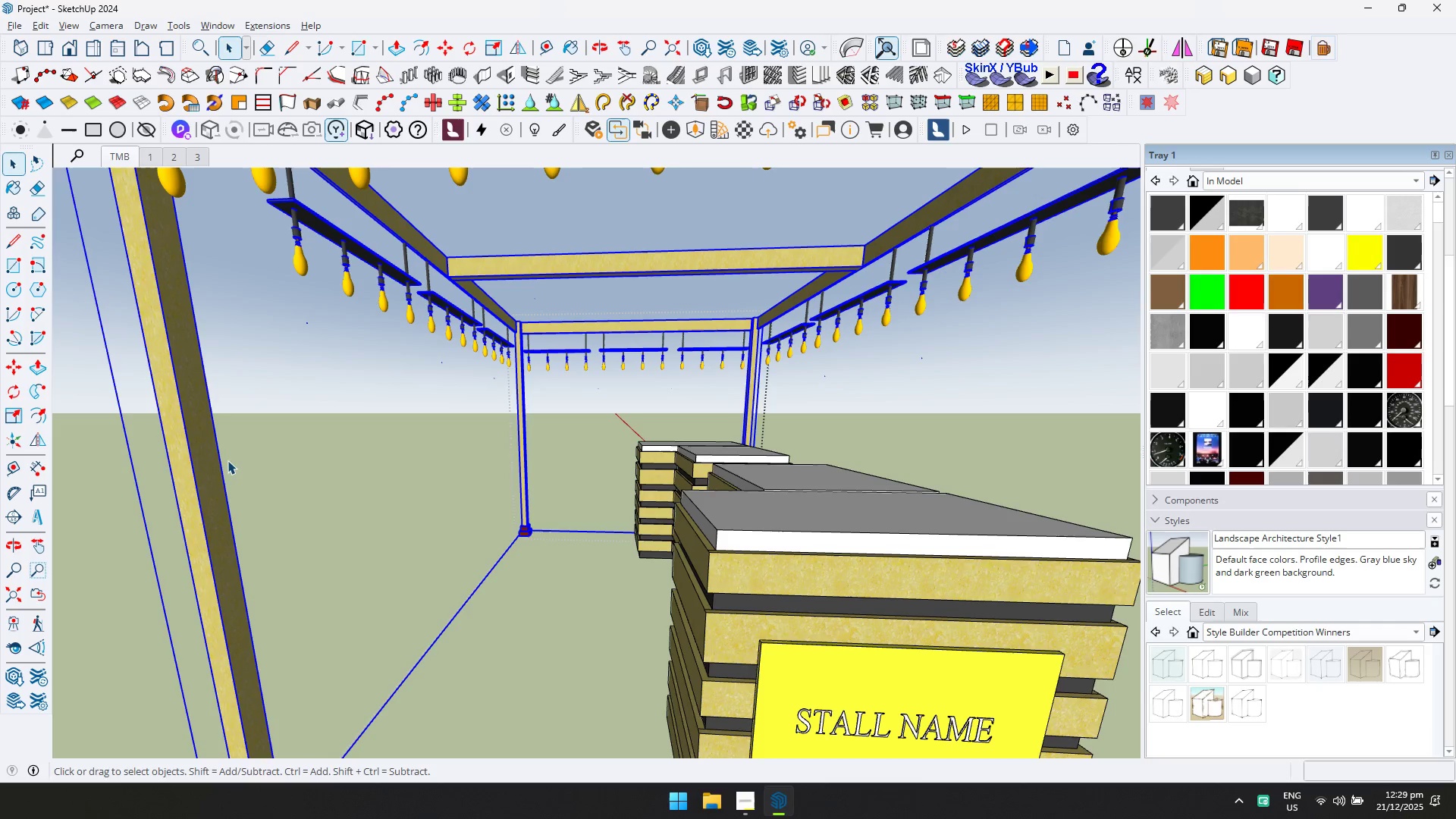 
double_click([482, 272])
 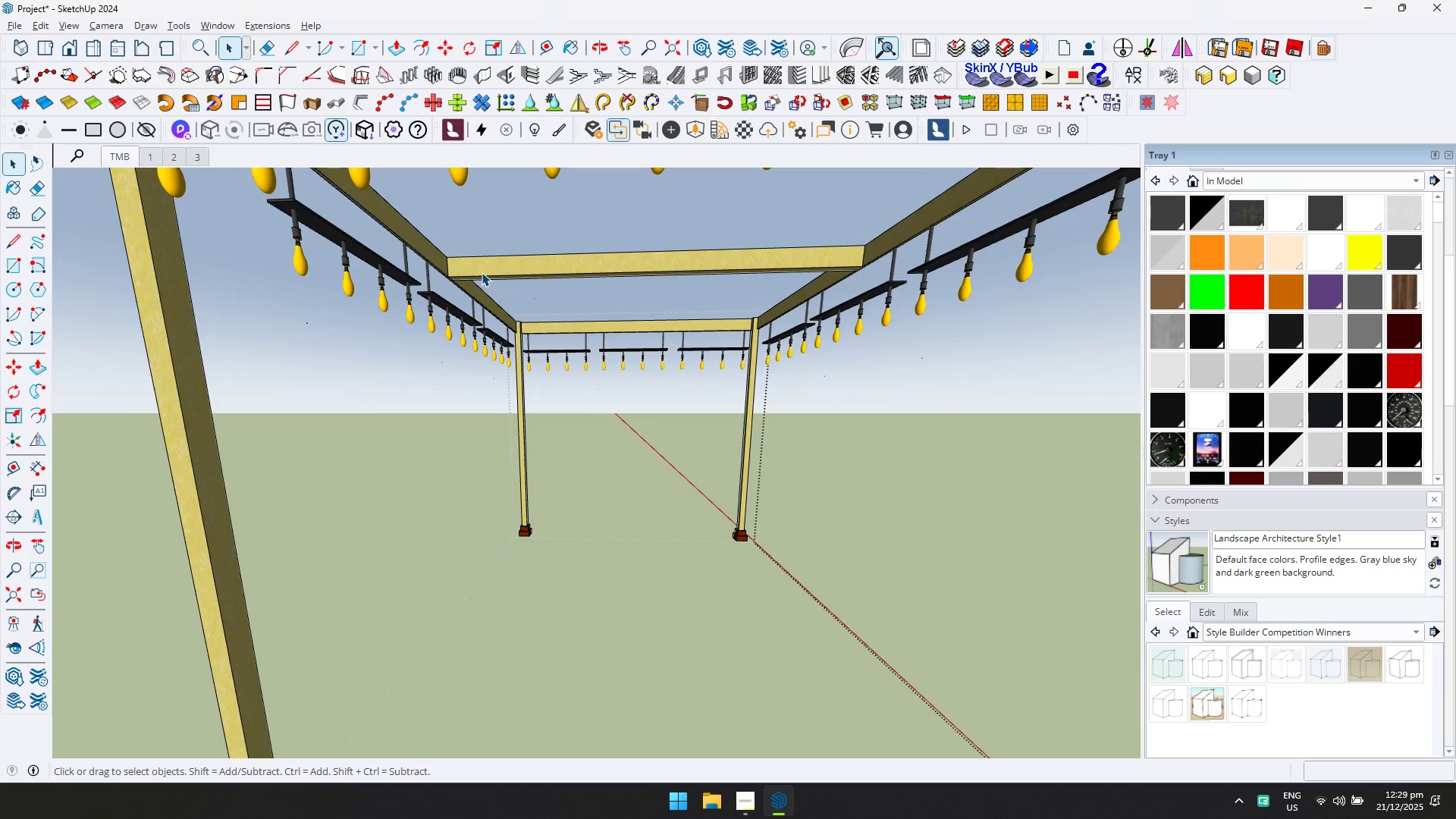 
triple_click([482, 272])
 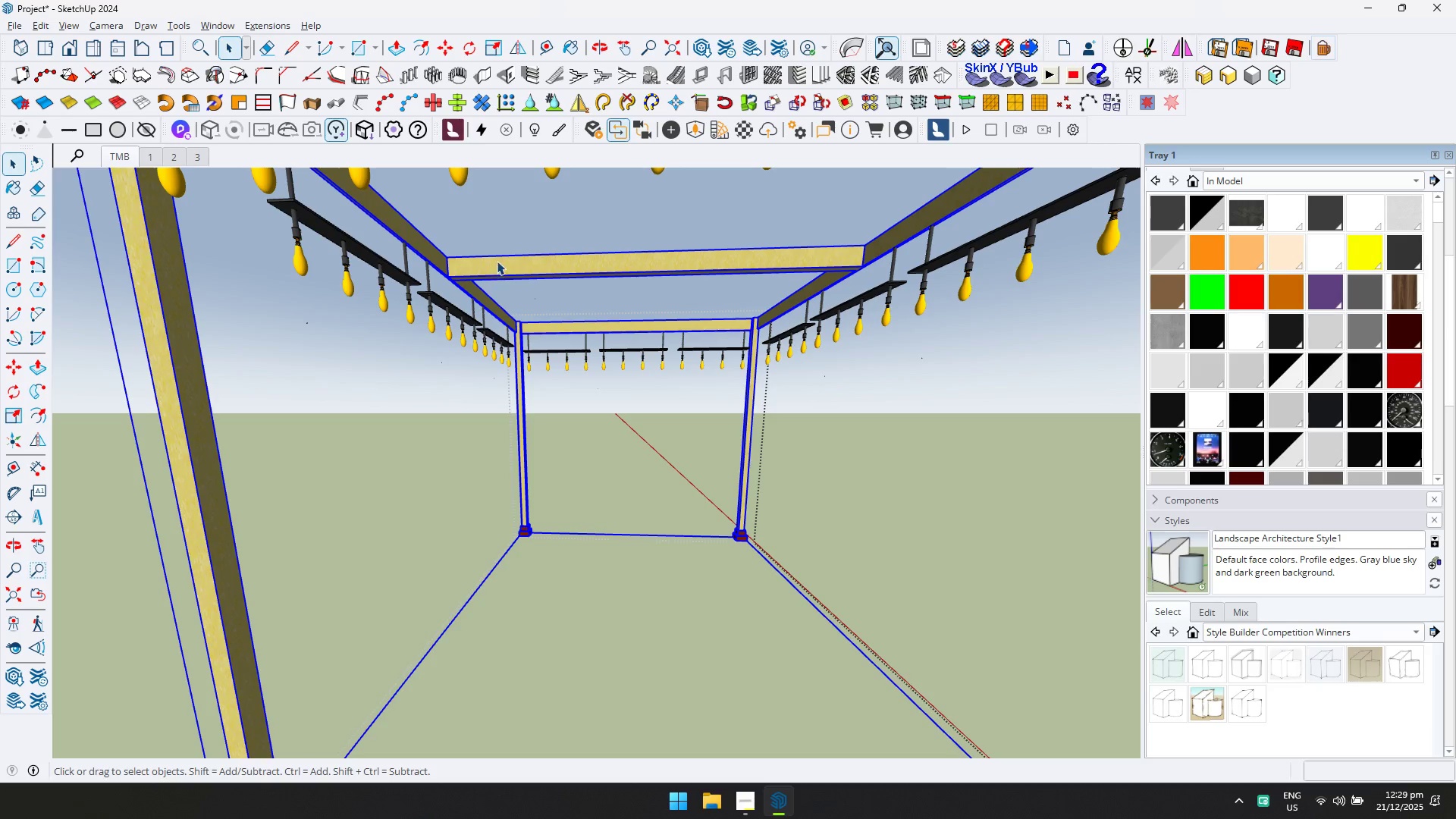 
double_click([497, 261])
 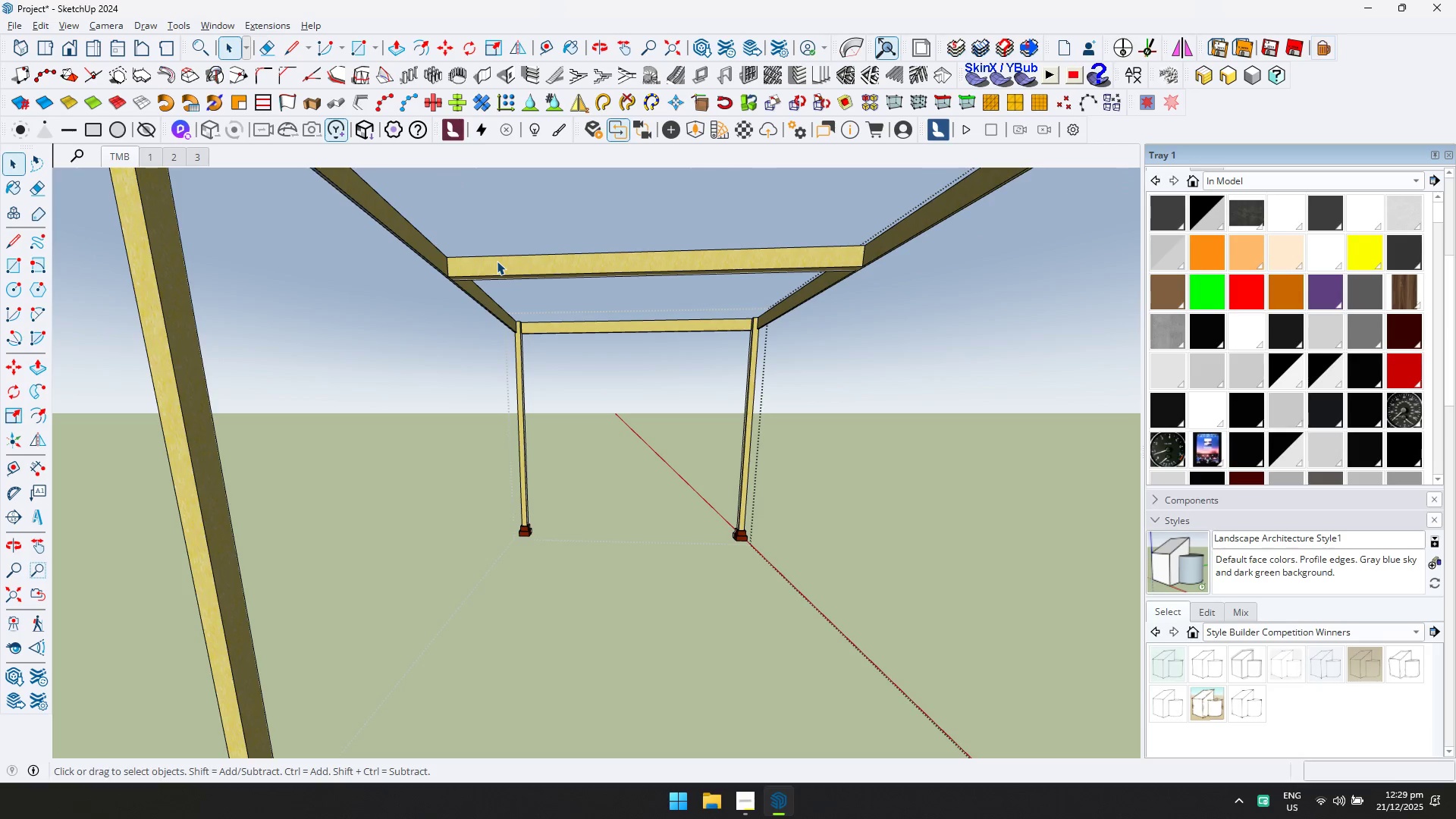 
triple_click([497, 261])
 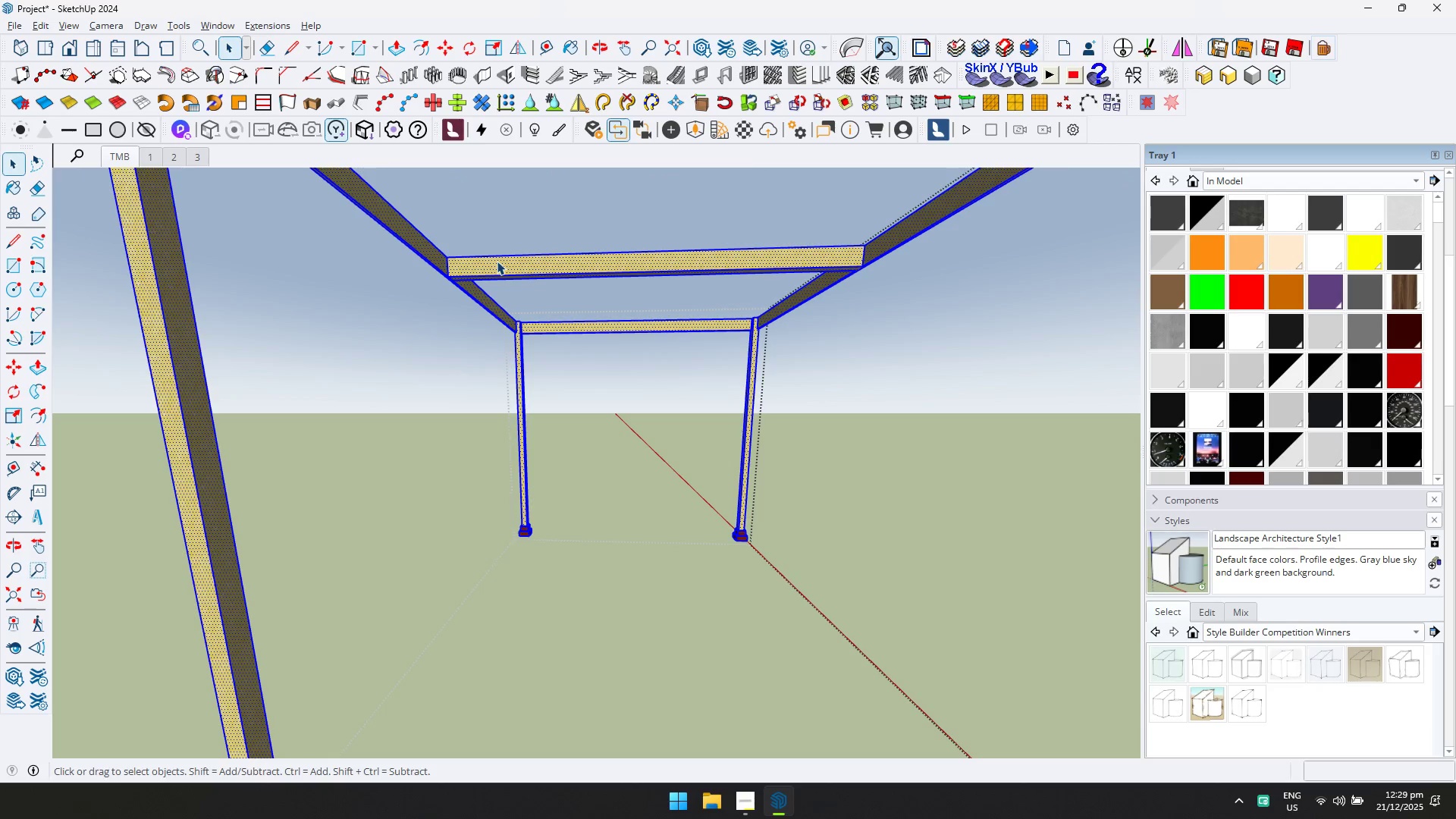 
key(Control+ControlLeft)
 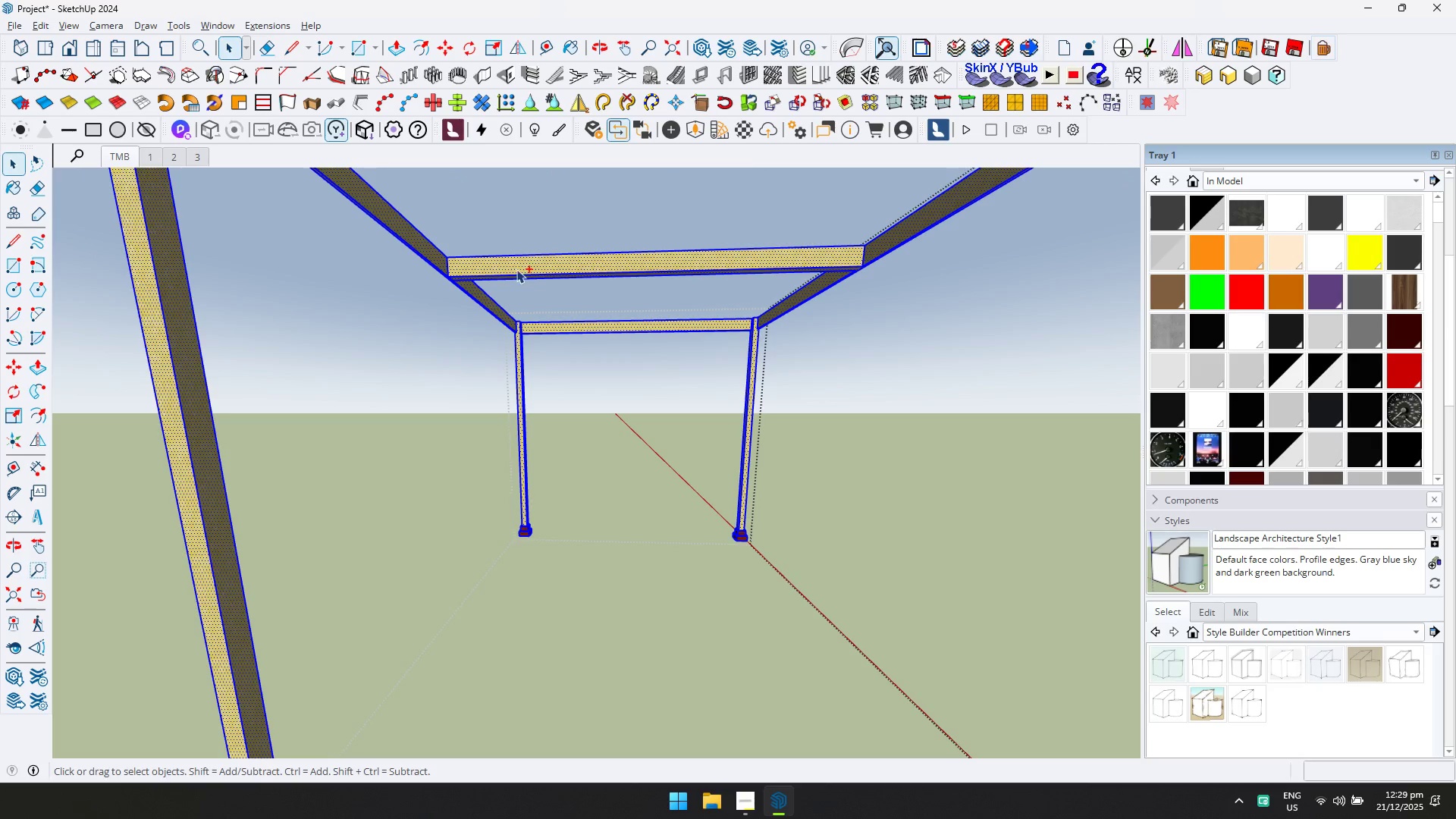 
key(Control+A)
 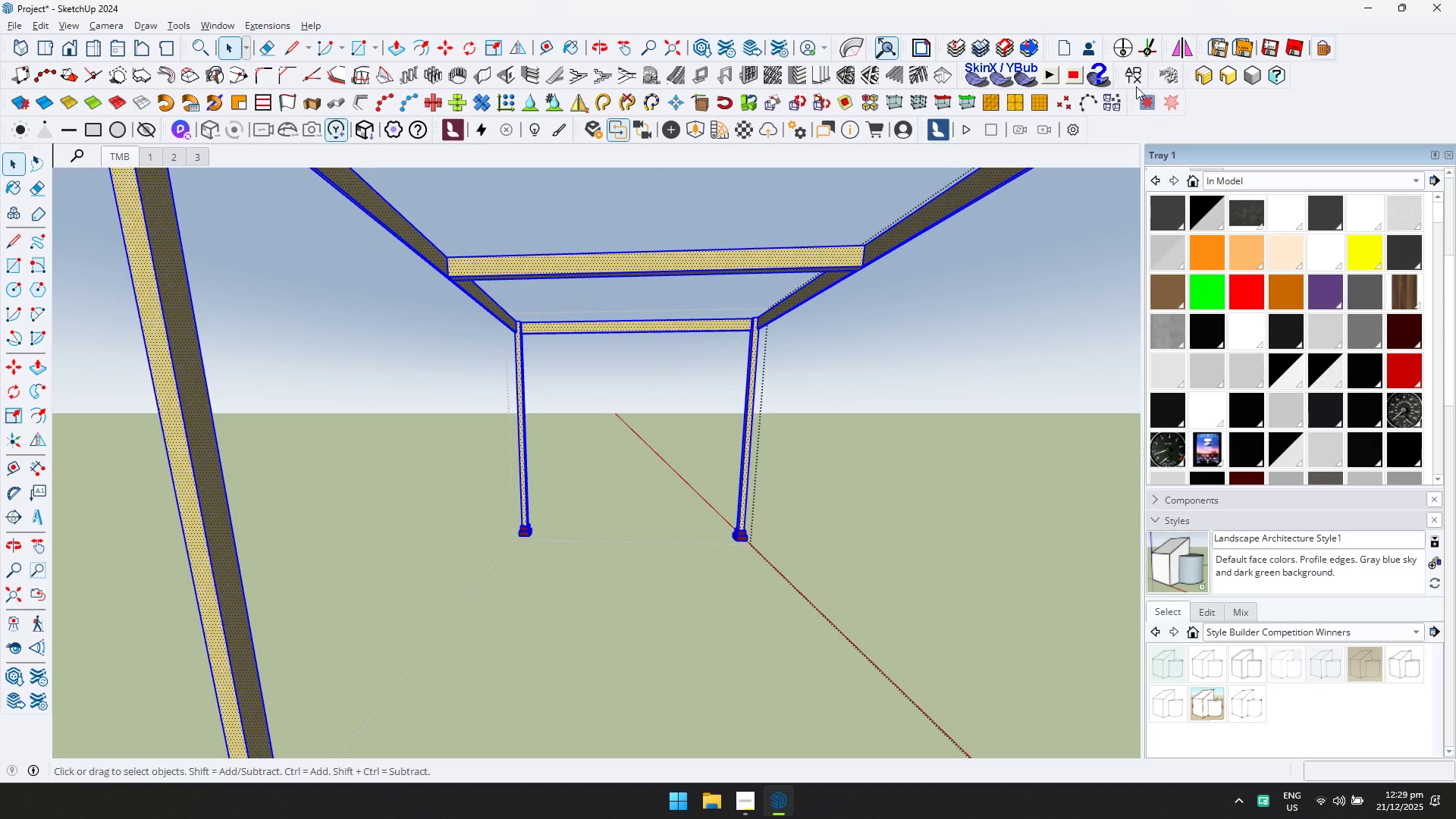 
wait(6.53)
 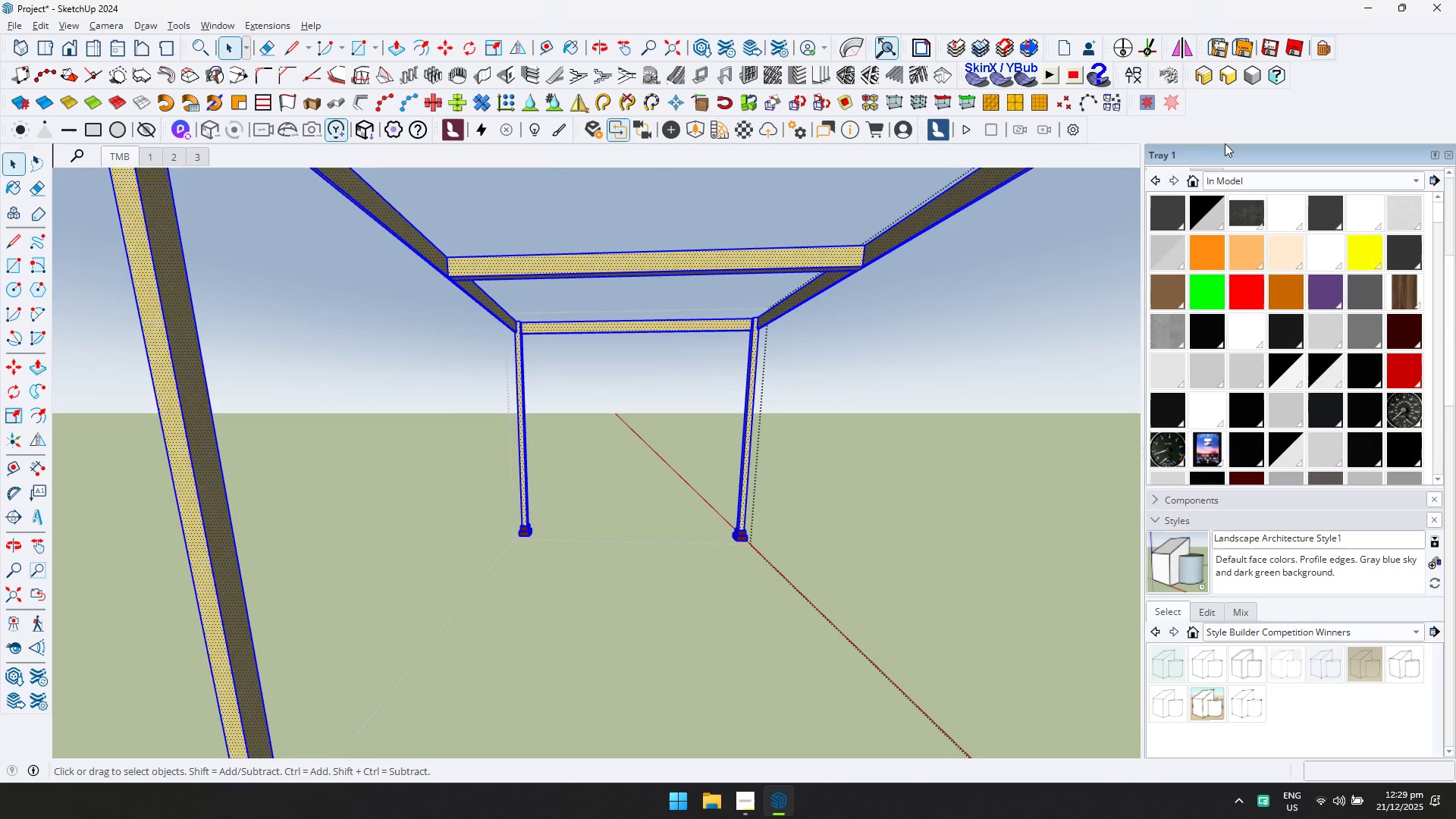 
left_click([481, 143])
 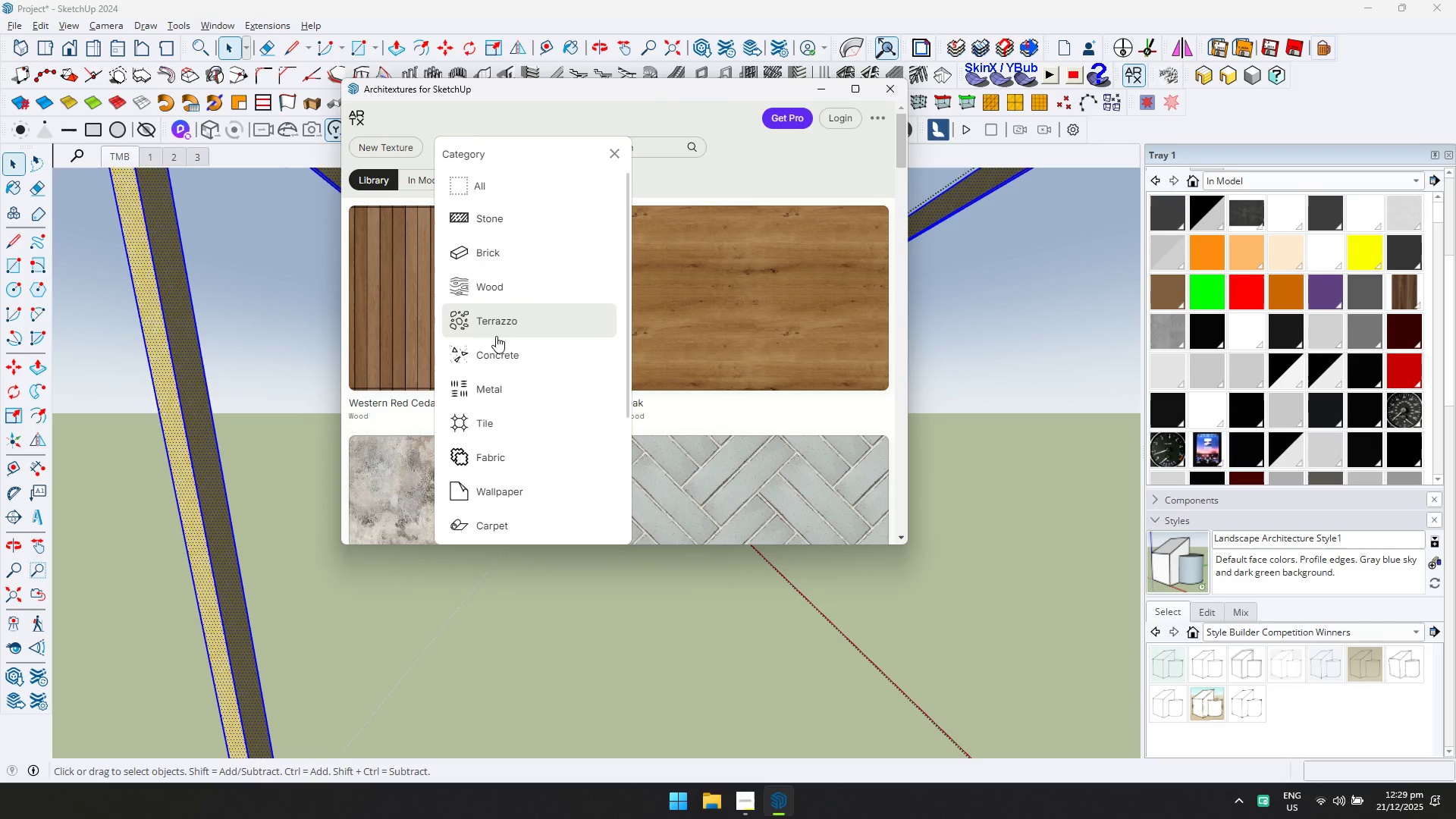 
left_click([497, 390])
 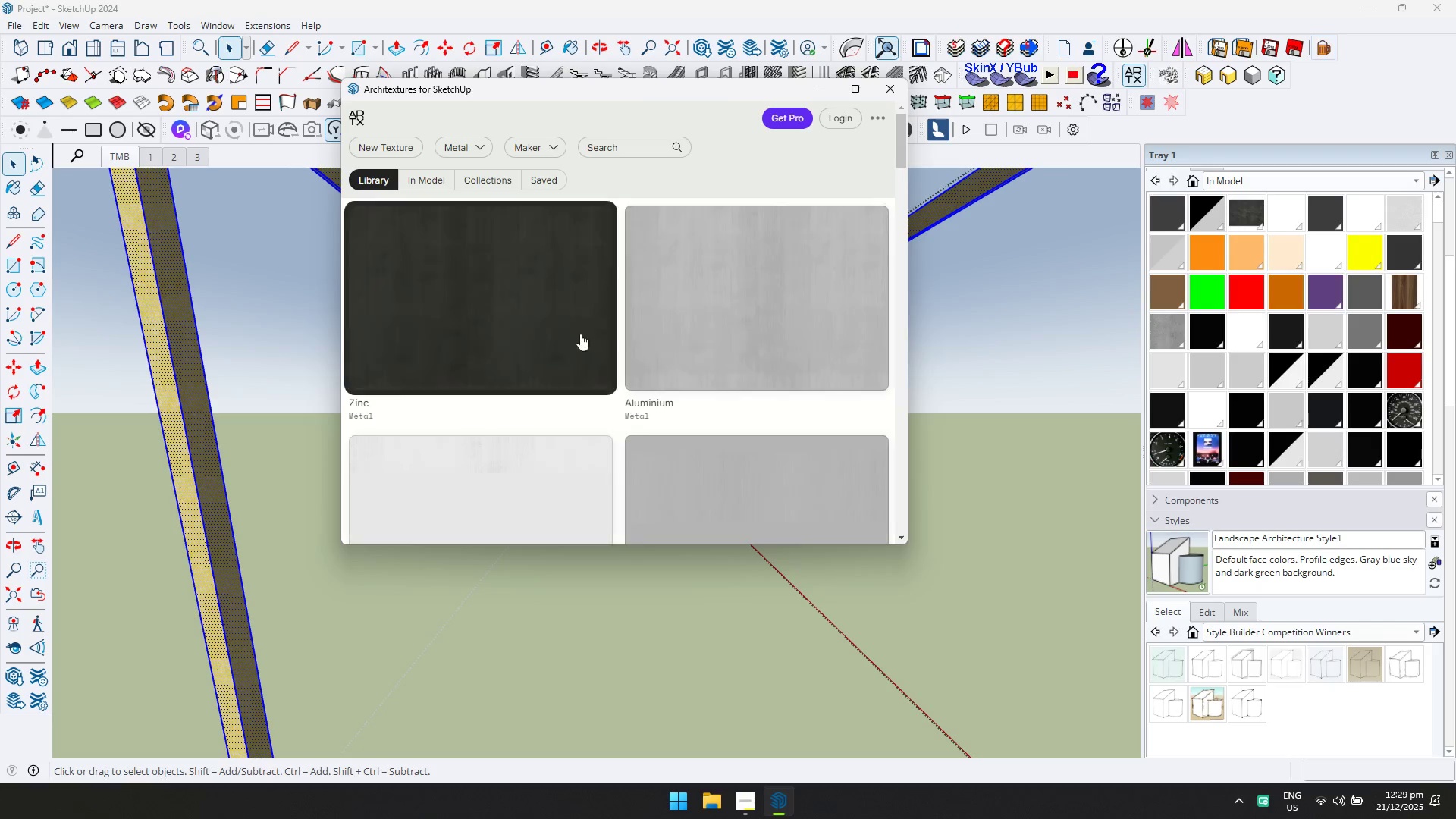 
left_click([581, 331])
 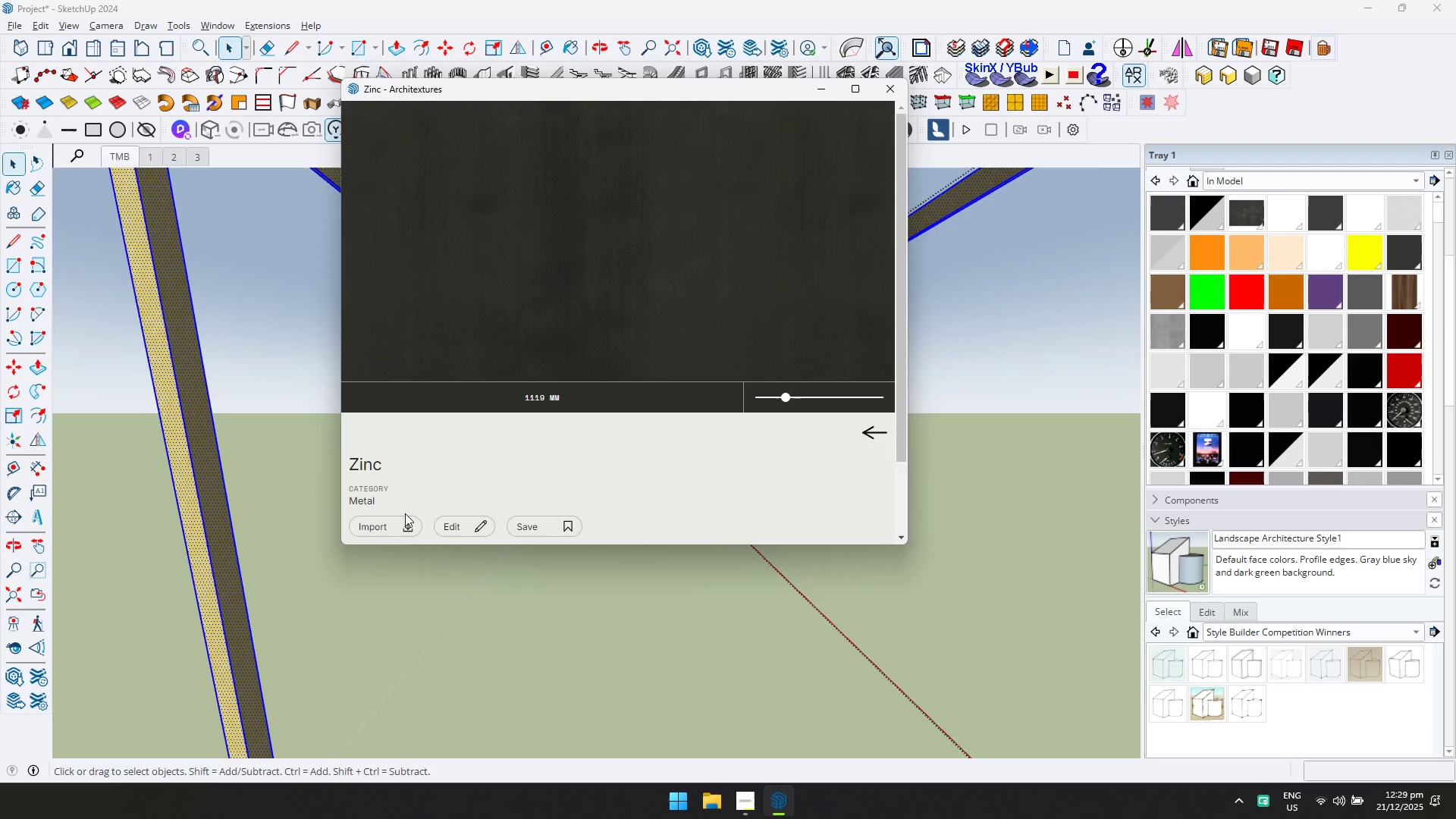 
left_click([394, 526])
 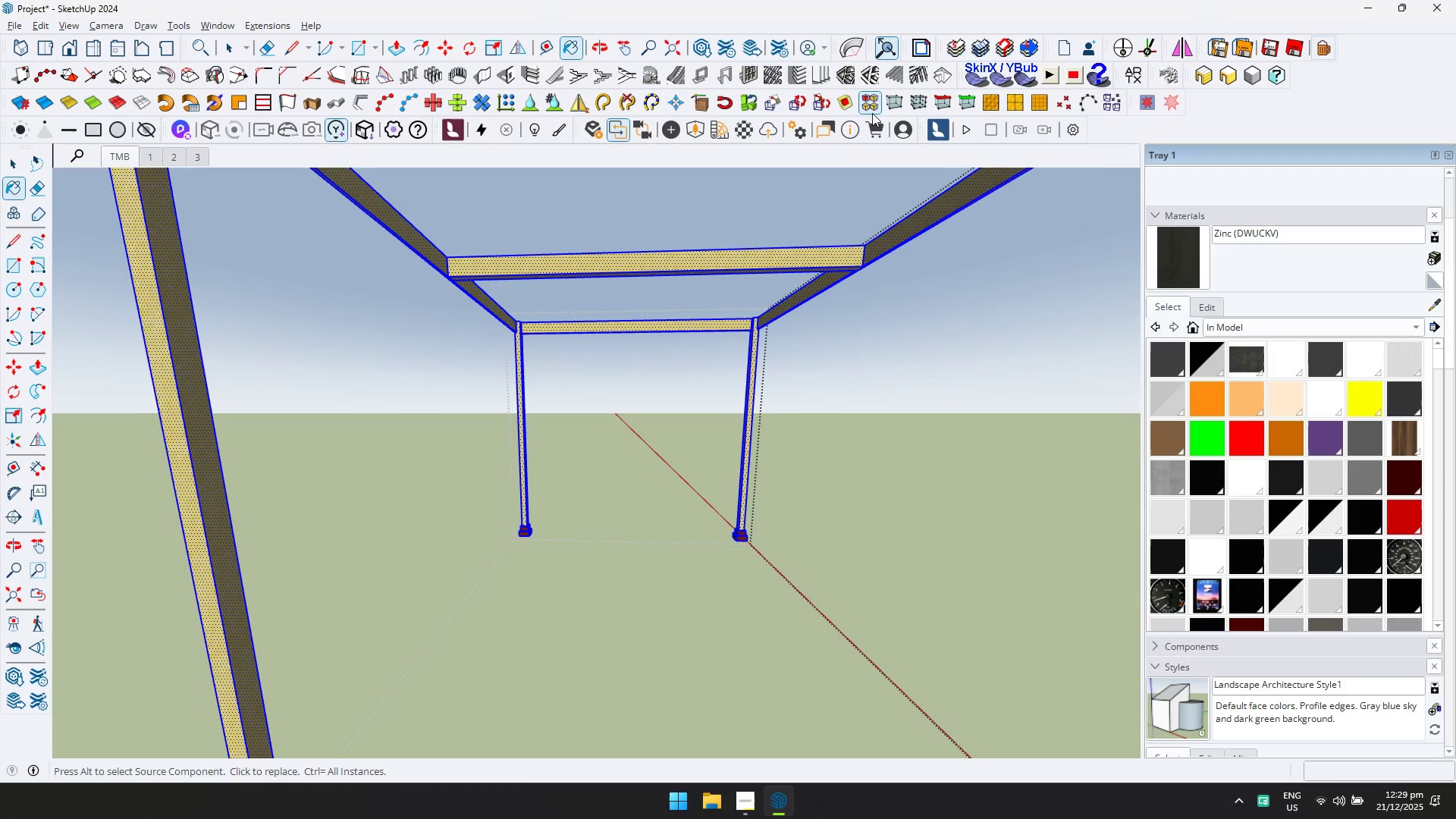 
left_click([814, 254])
 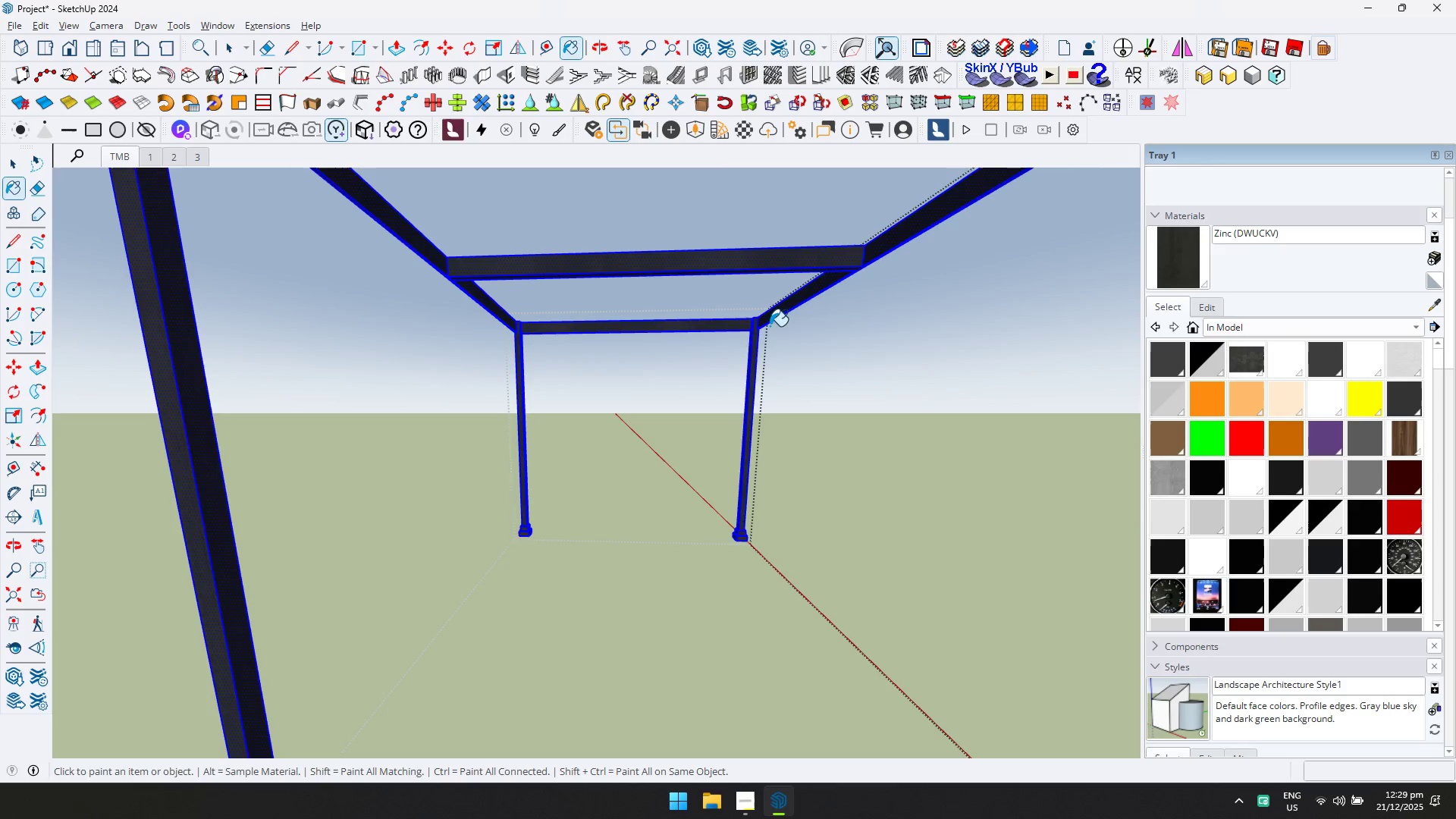 
key(Space)
 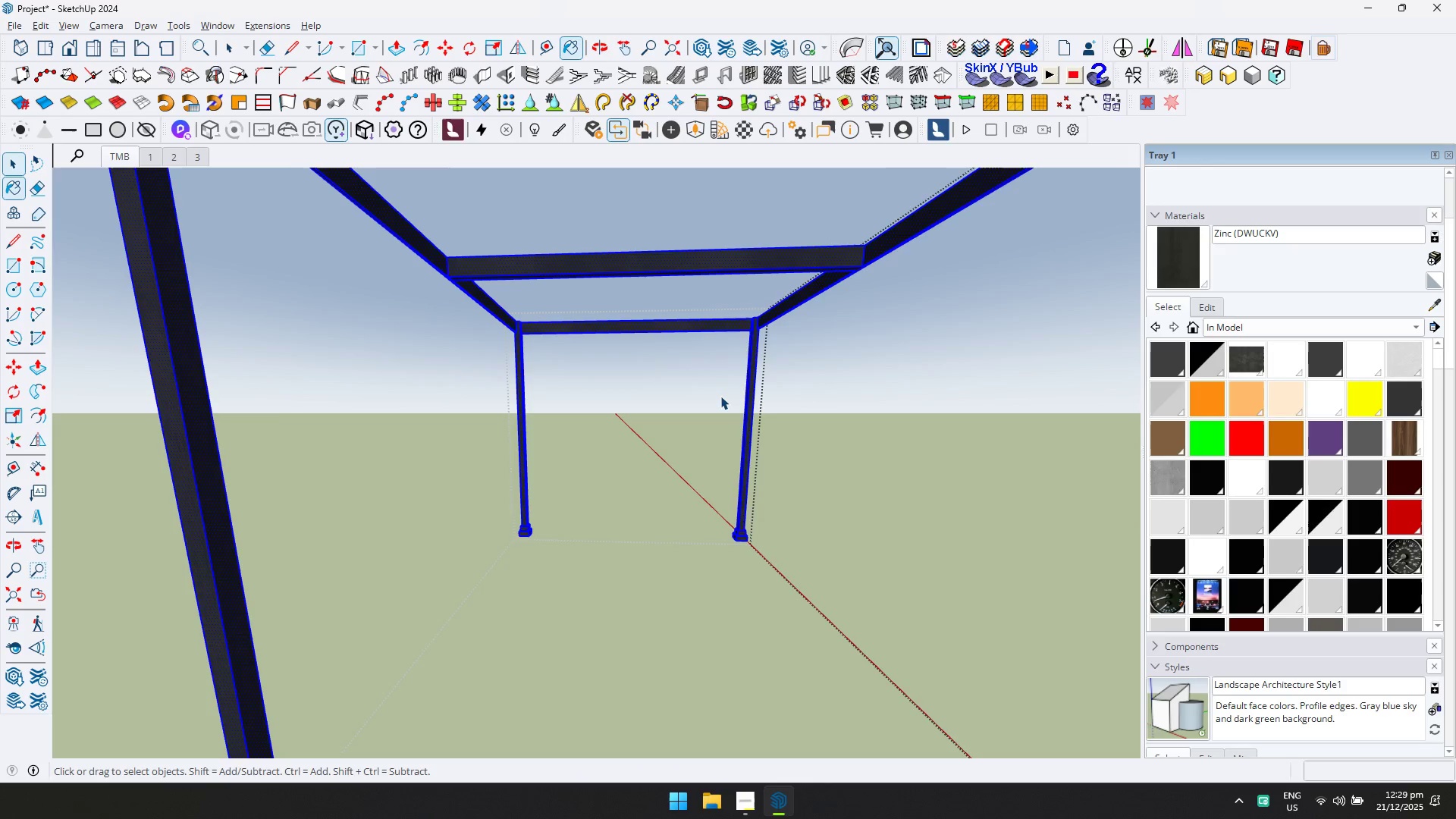 
key(Escape)
 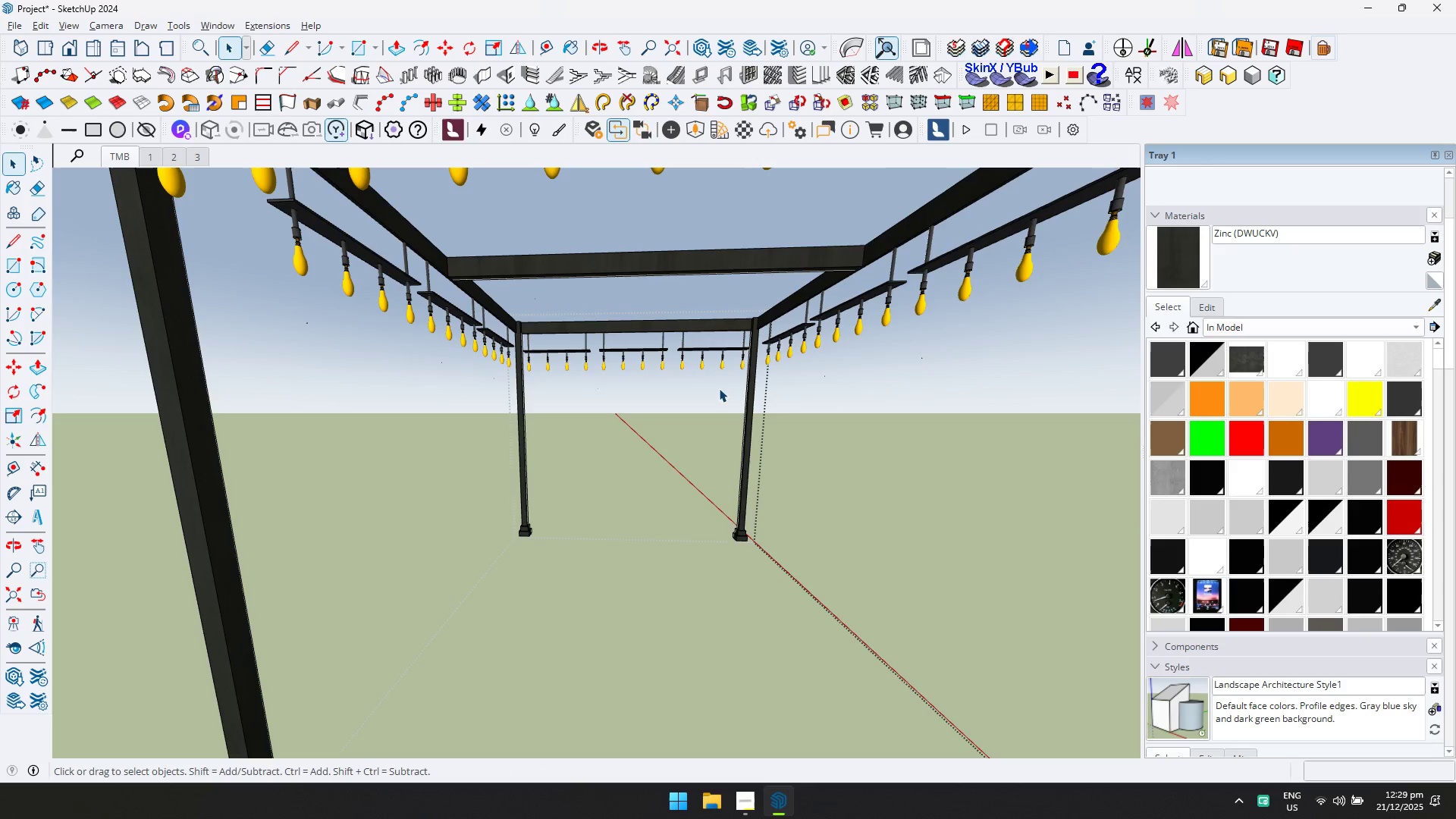 
key(Escape)
 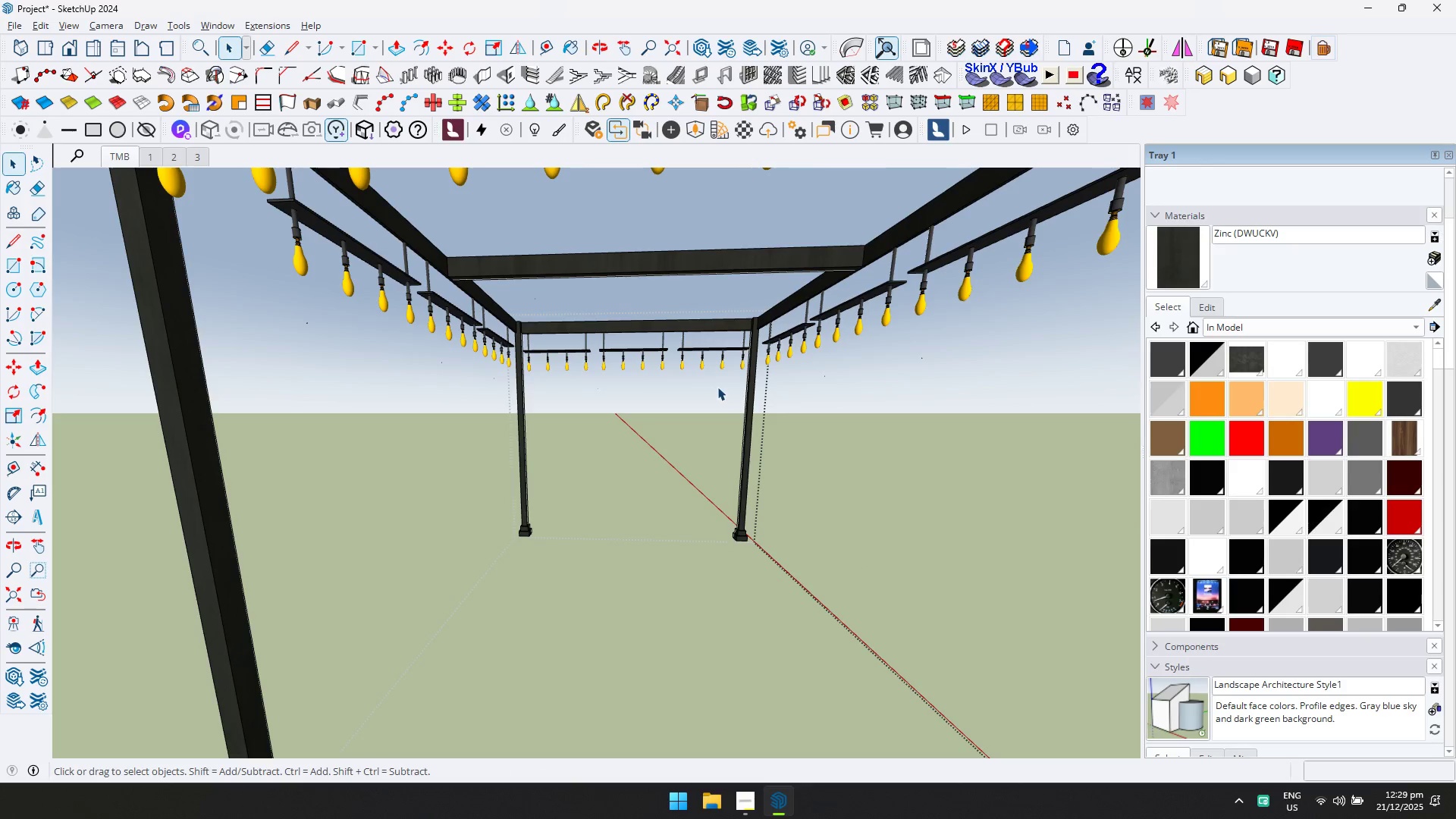 
key(Escape)
 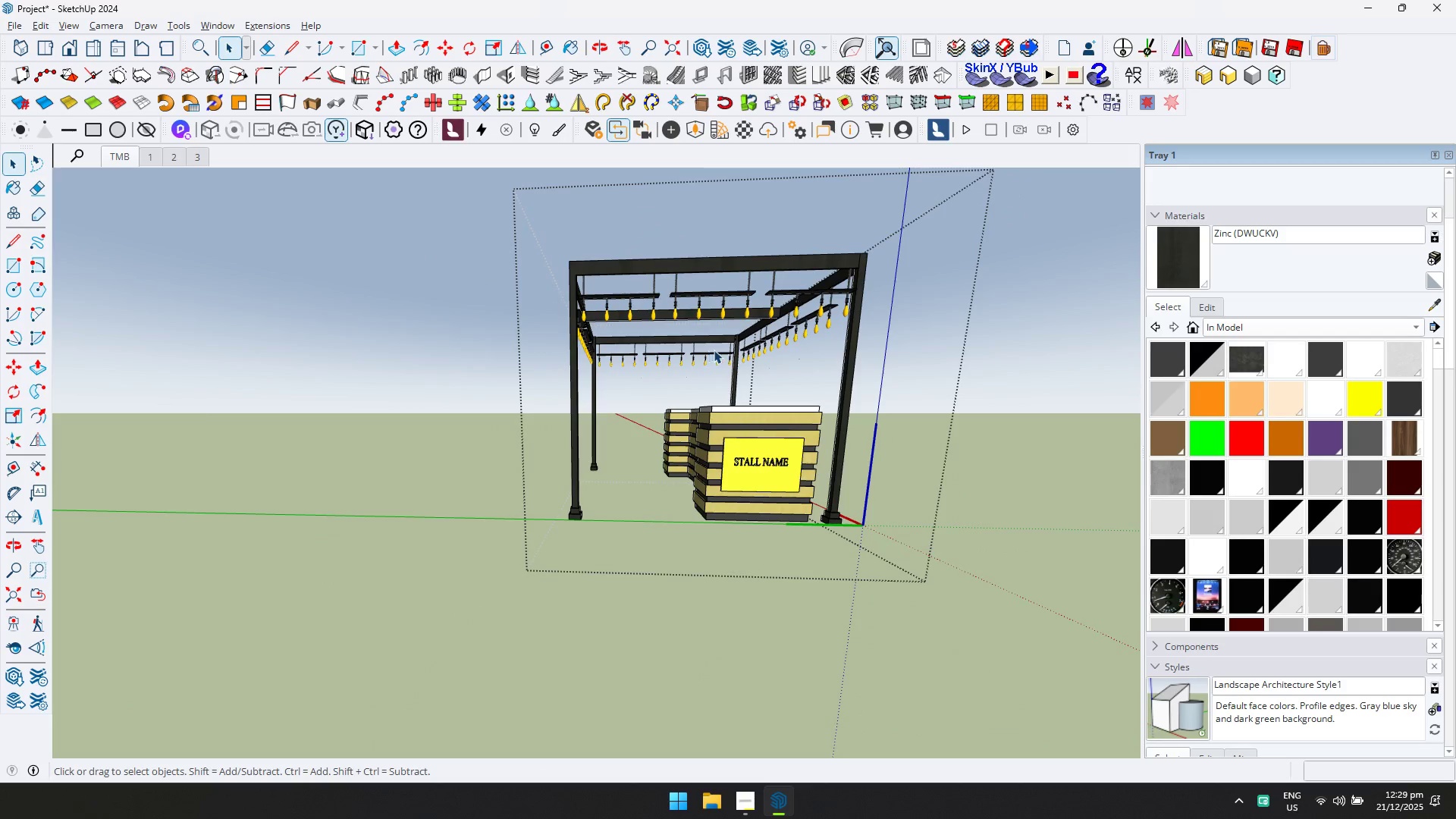 
key(Escape)
 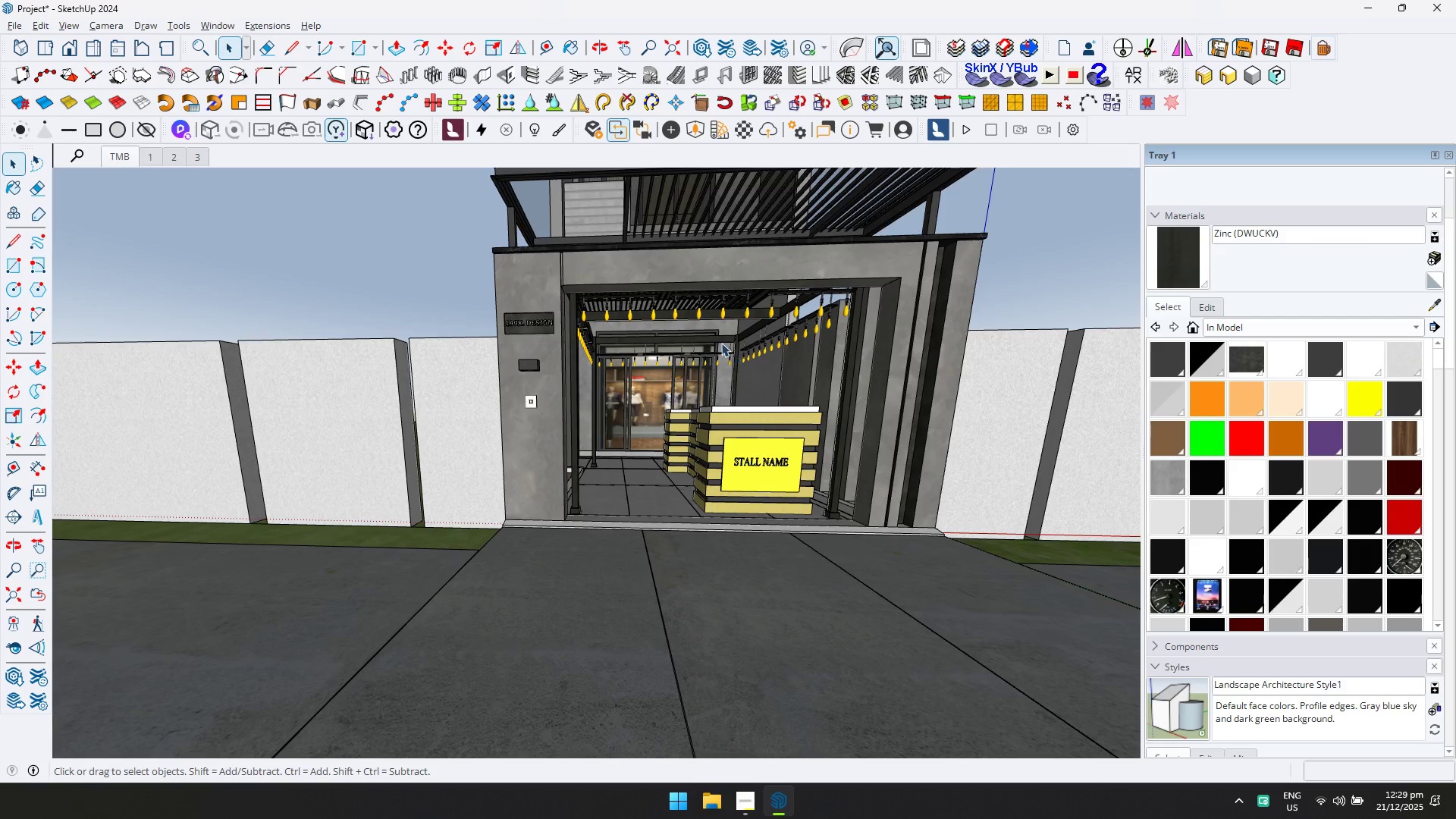 
scroll: coordinate [708, 350], scroll_direction: down, amount: 13.0
 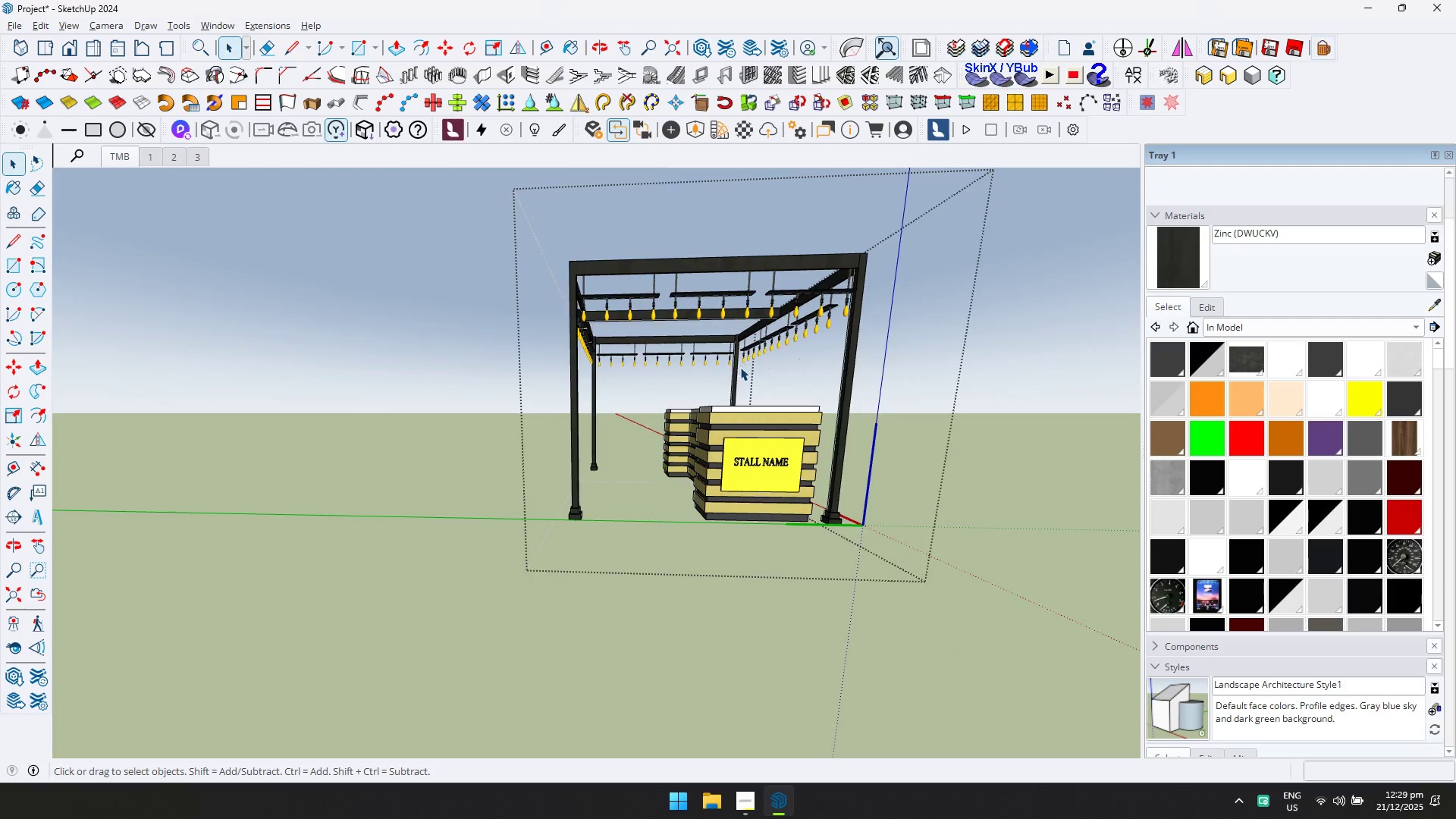 
key(Shift+ShiftLeft)
 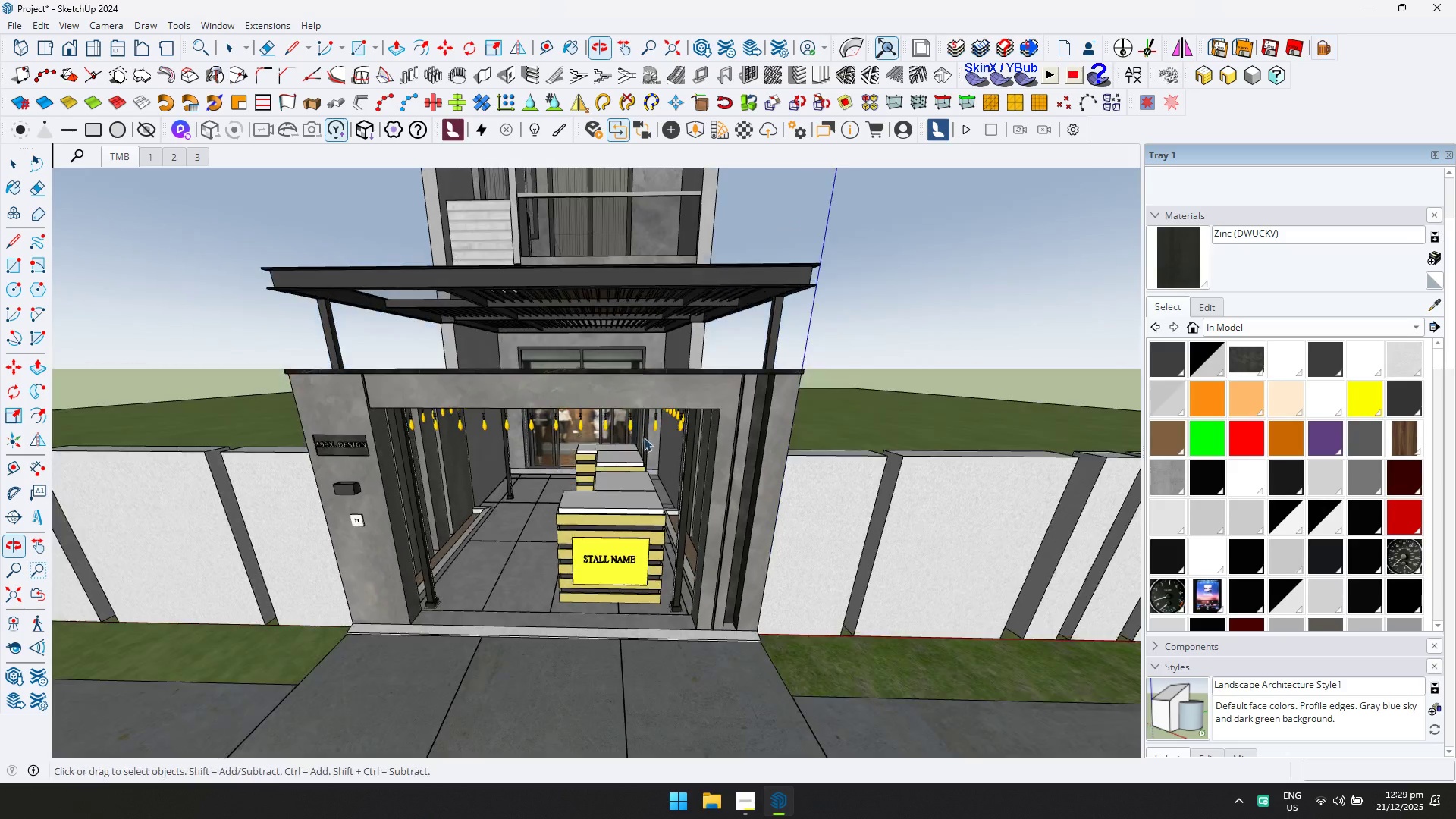 
double_click([623, 509])
 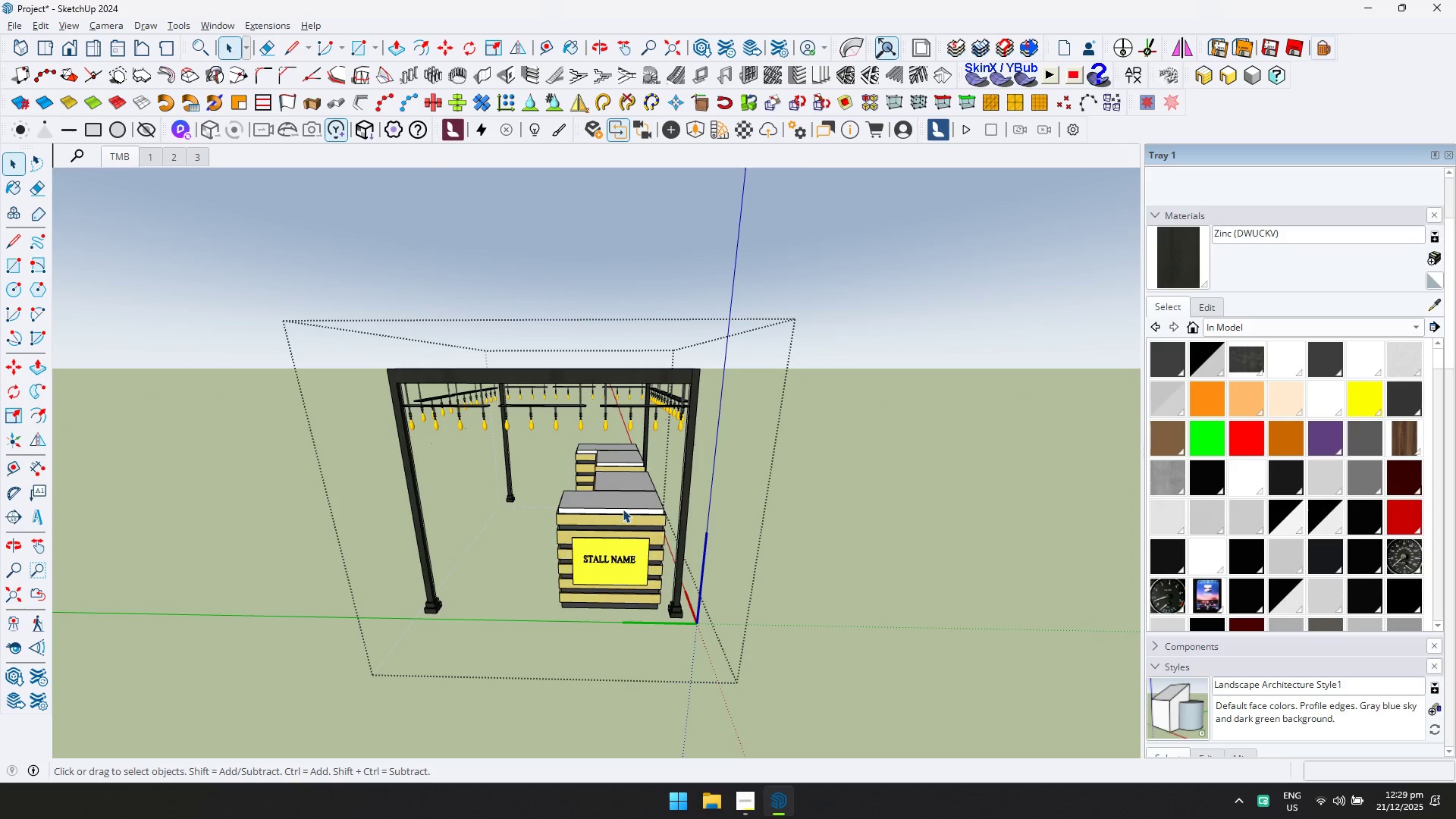 
triple_click([623, 513])
 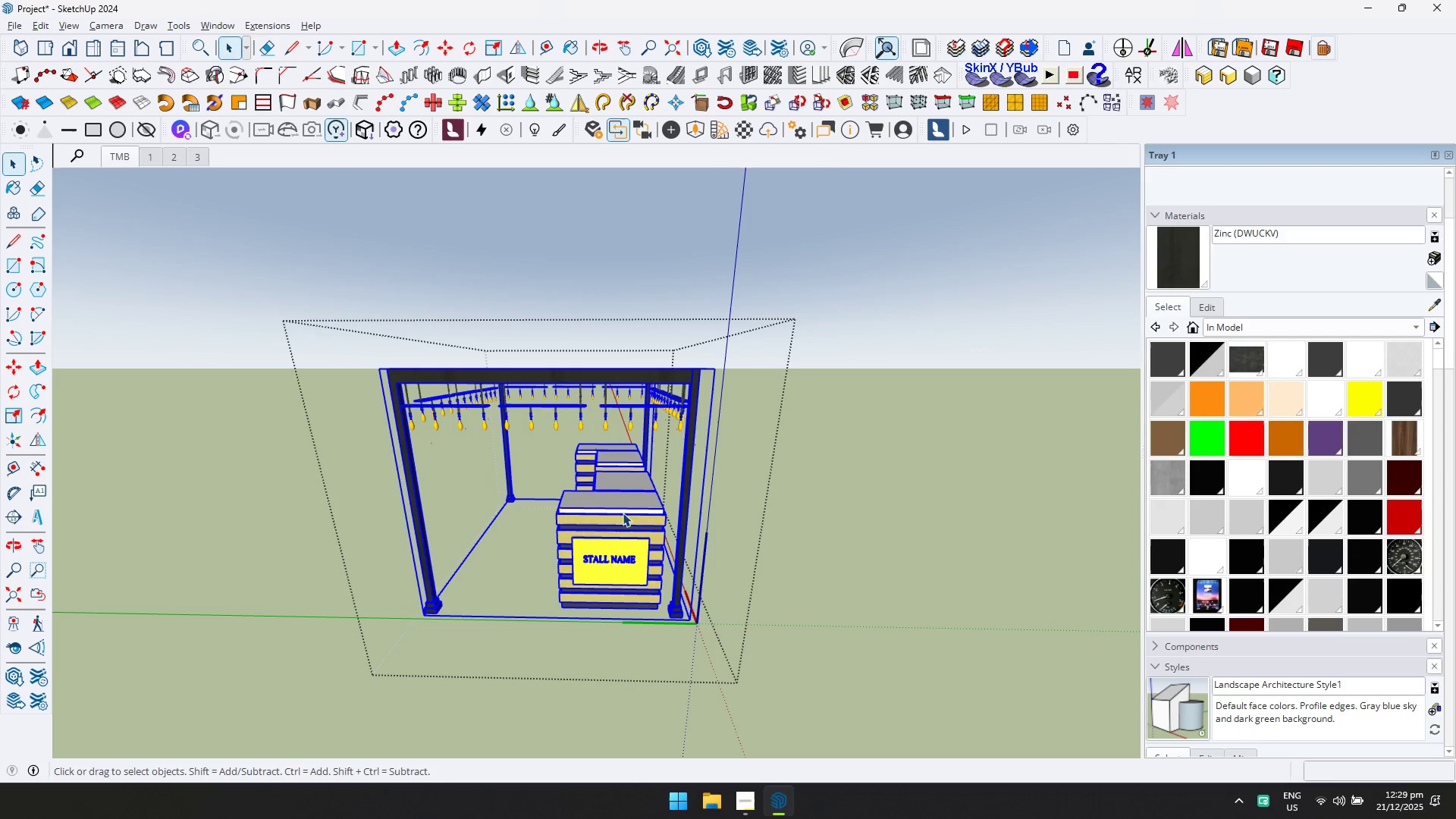 
triple_click([623, 531])
 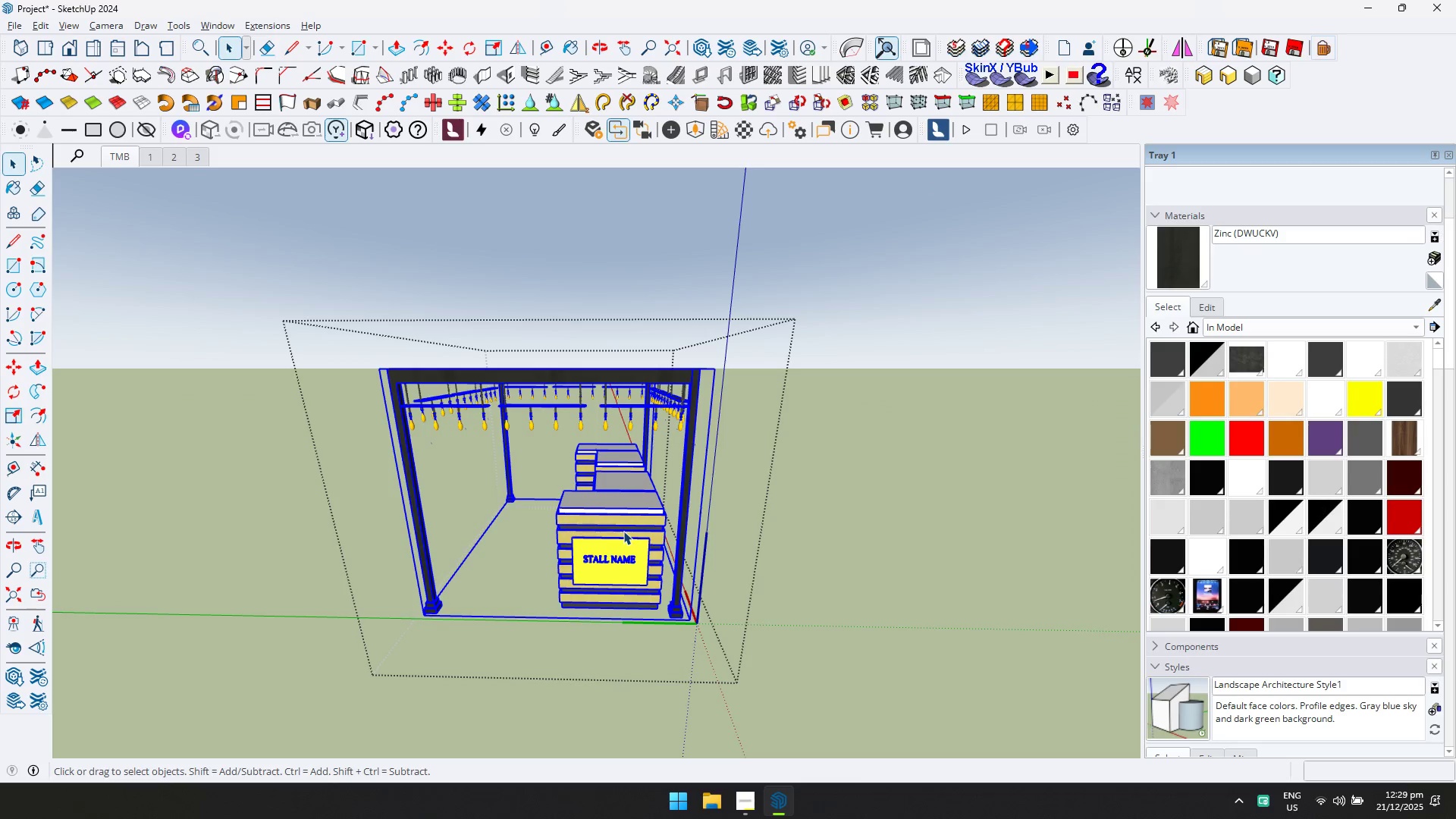 
triple_click([623, 531])
 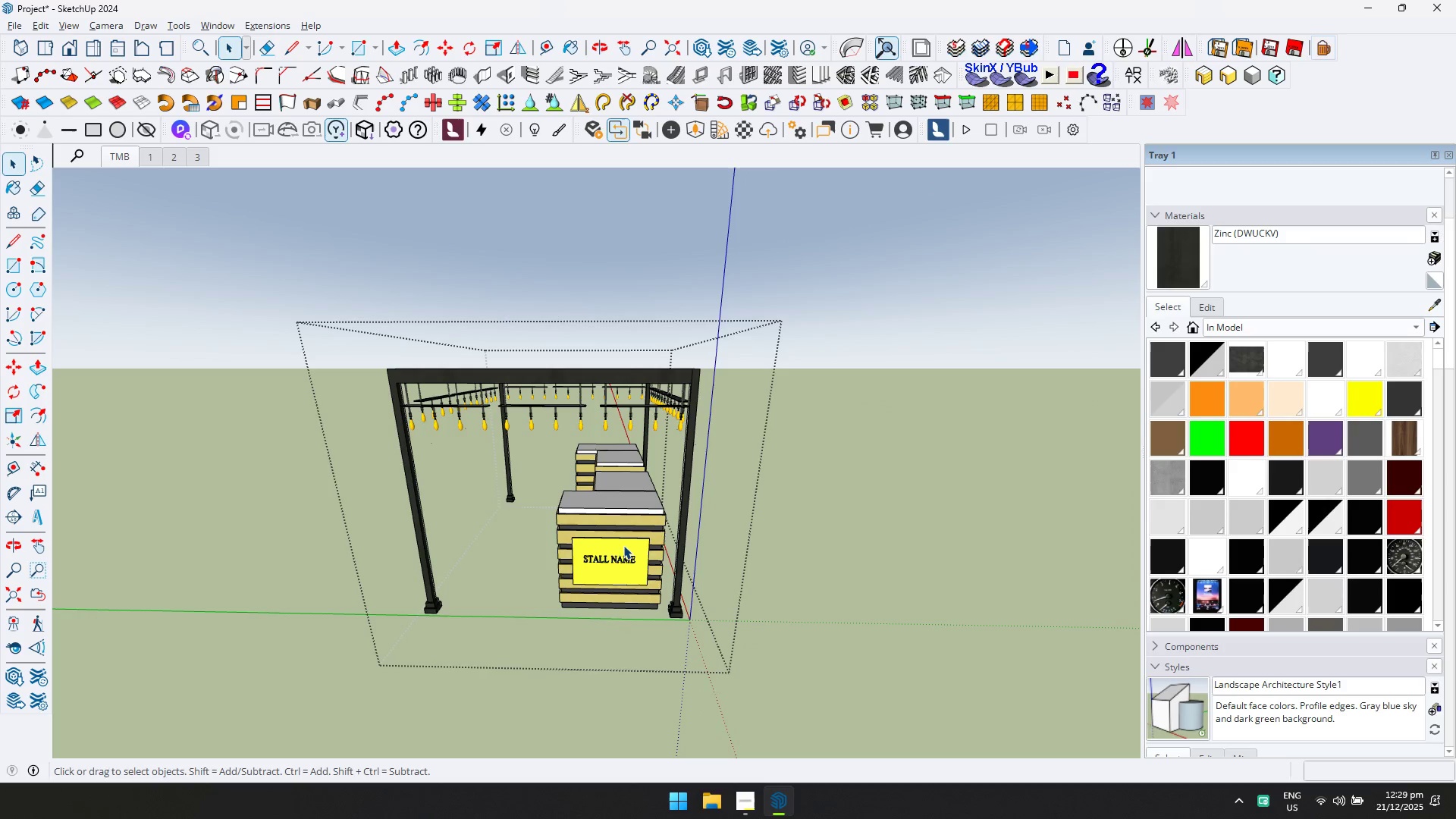 
triple_click([621, 566])
 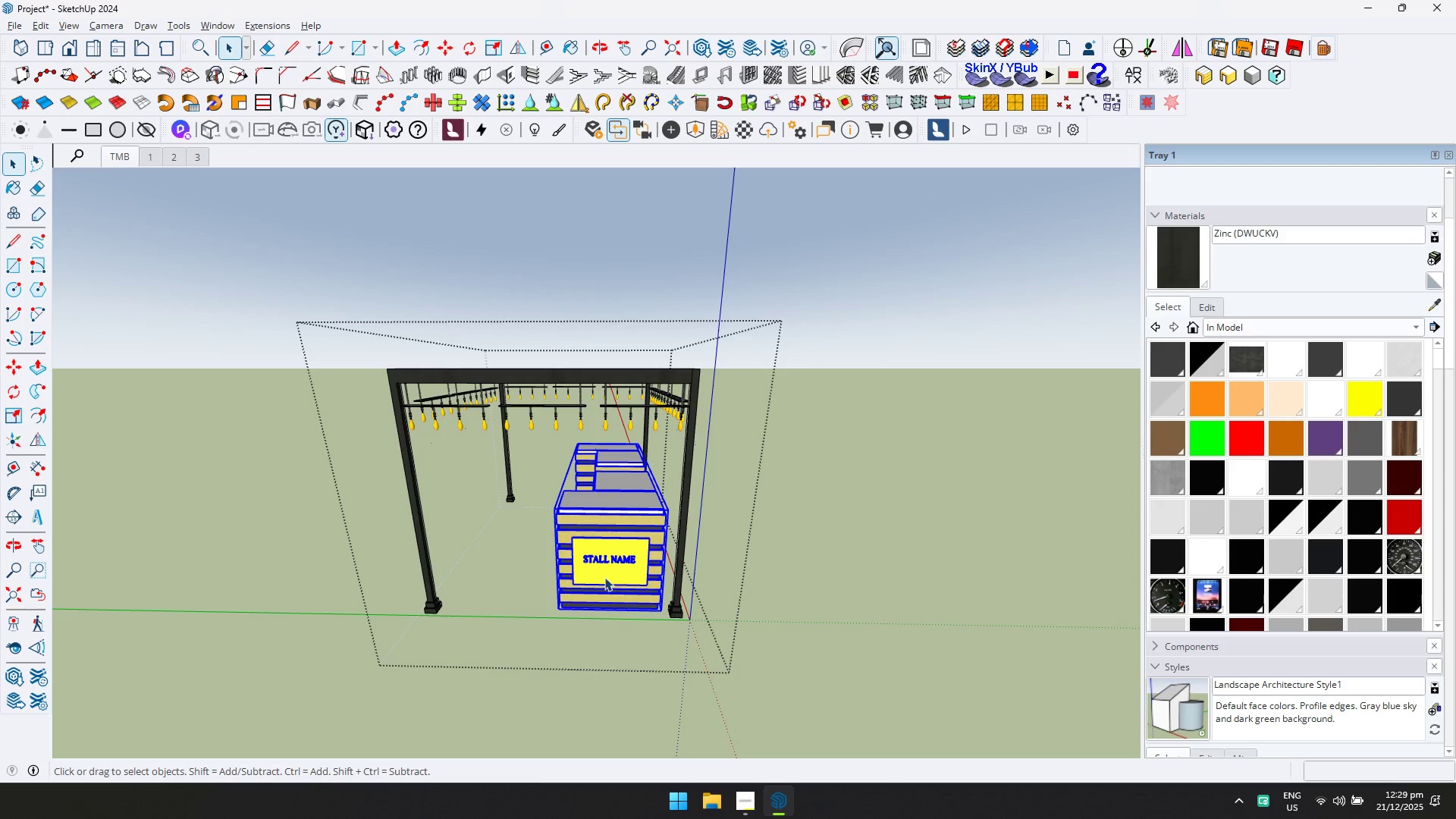 
key(M)
 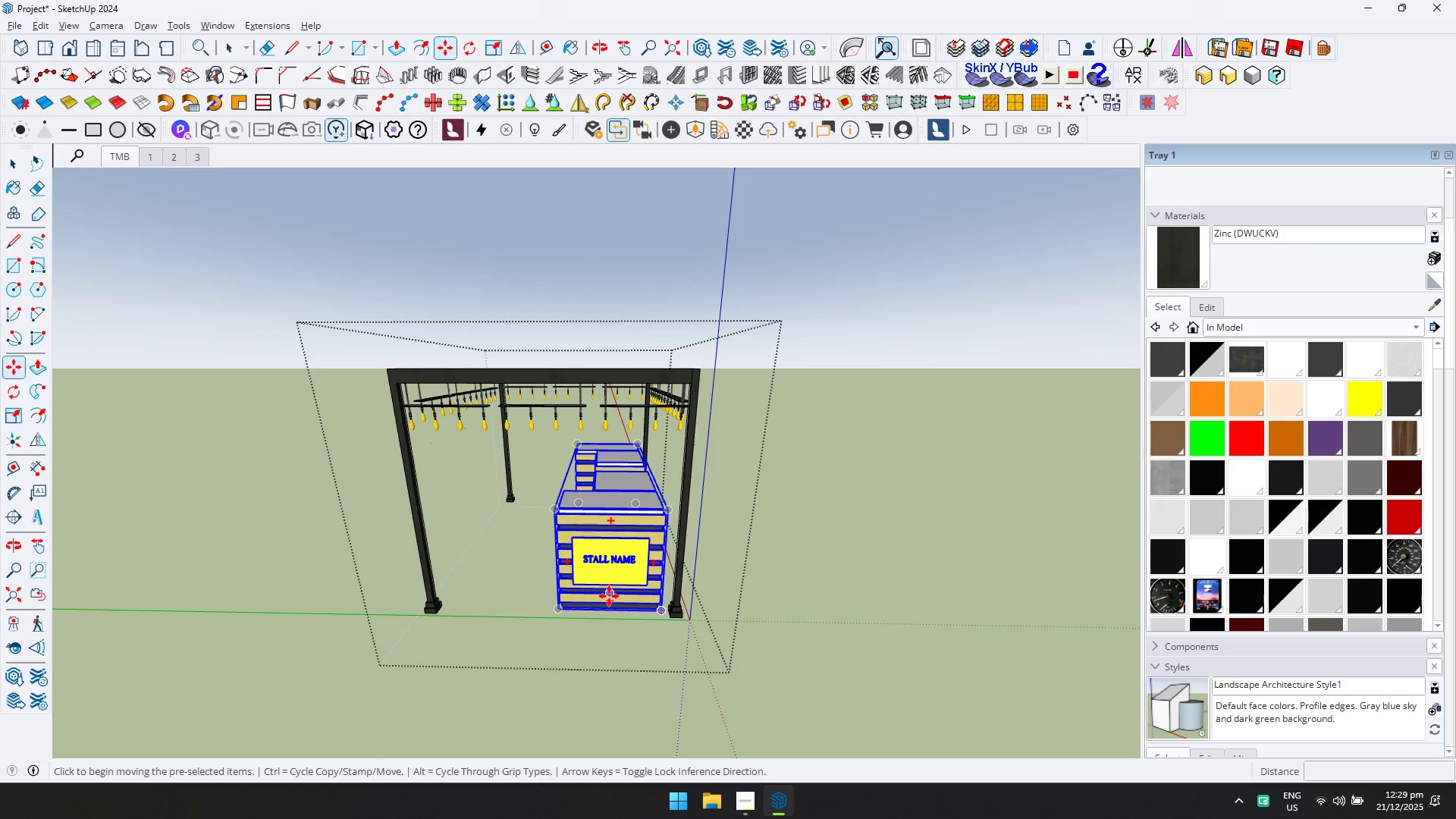 
left_click([648, 604])
 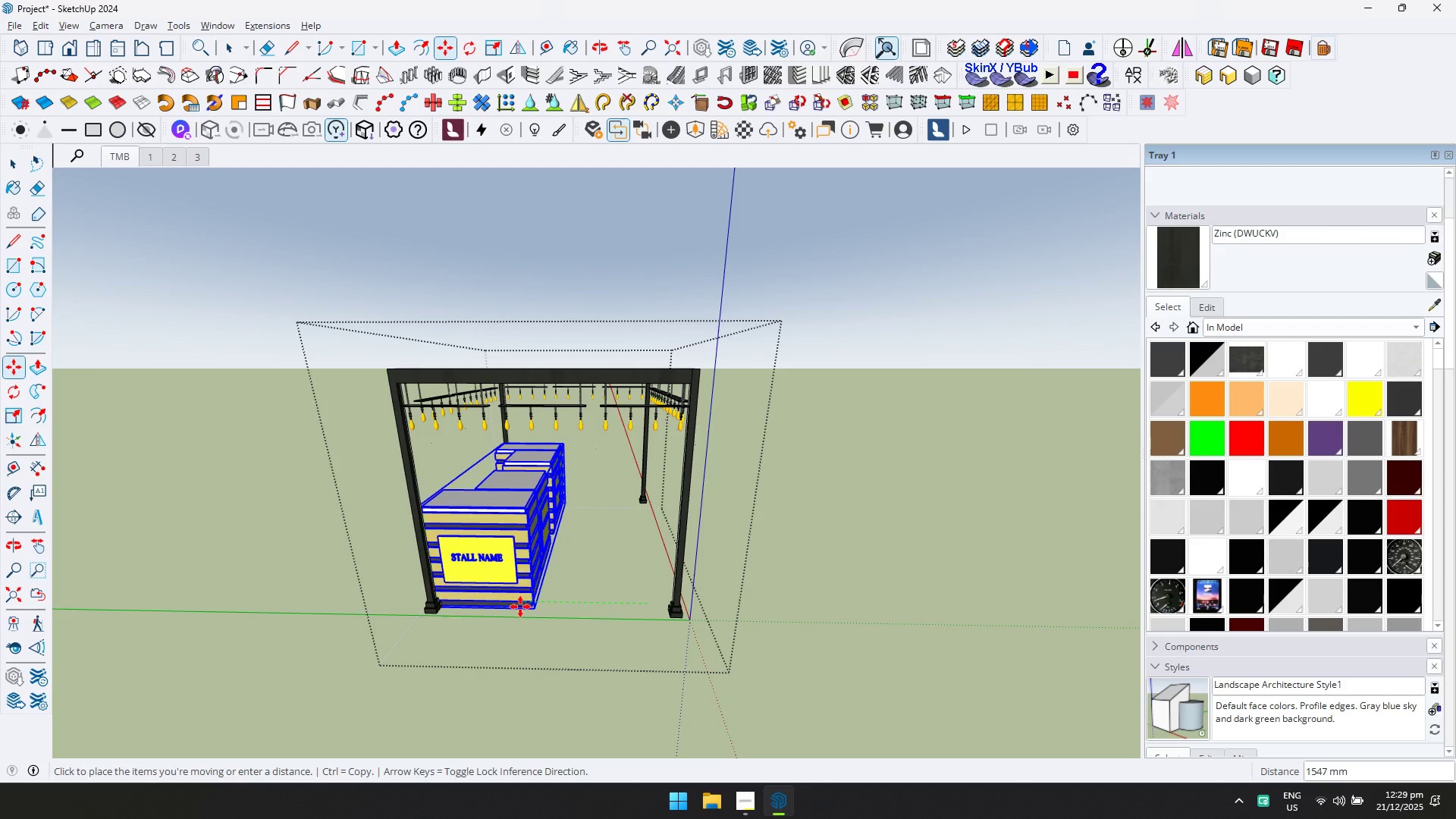 
left_click([520, 607])
 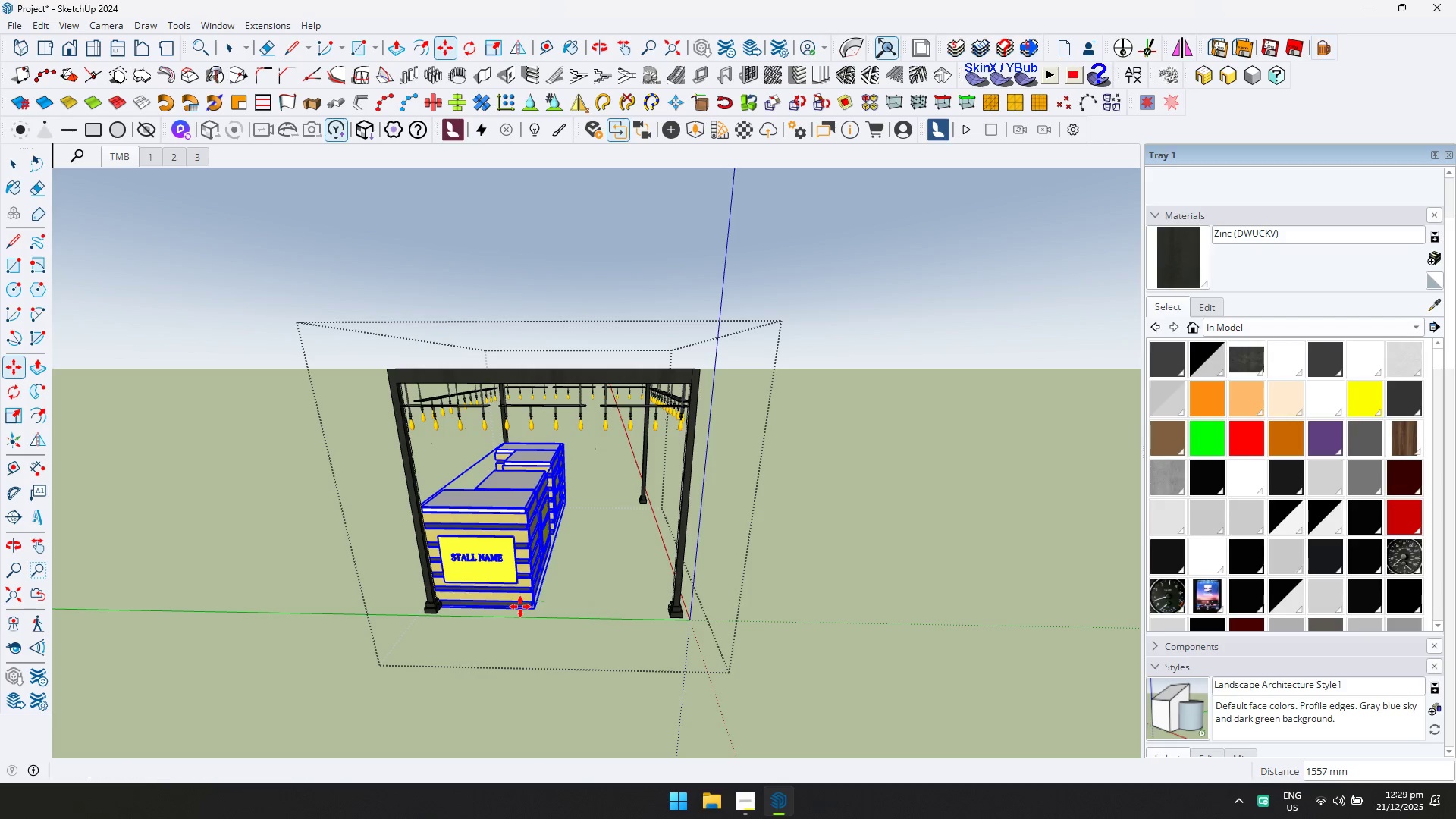 
key(Space)
 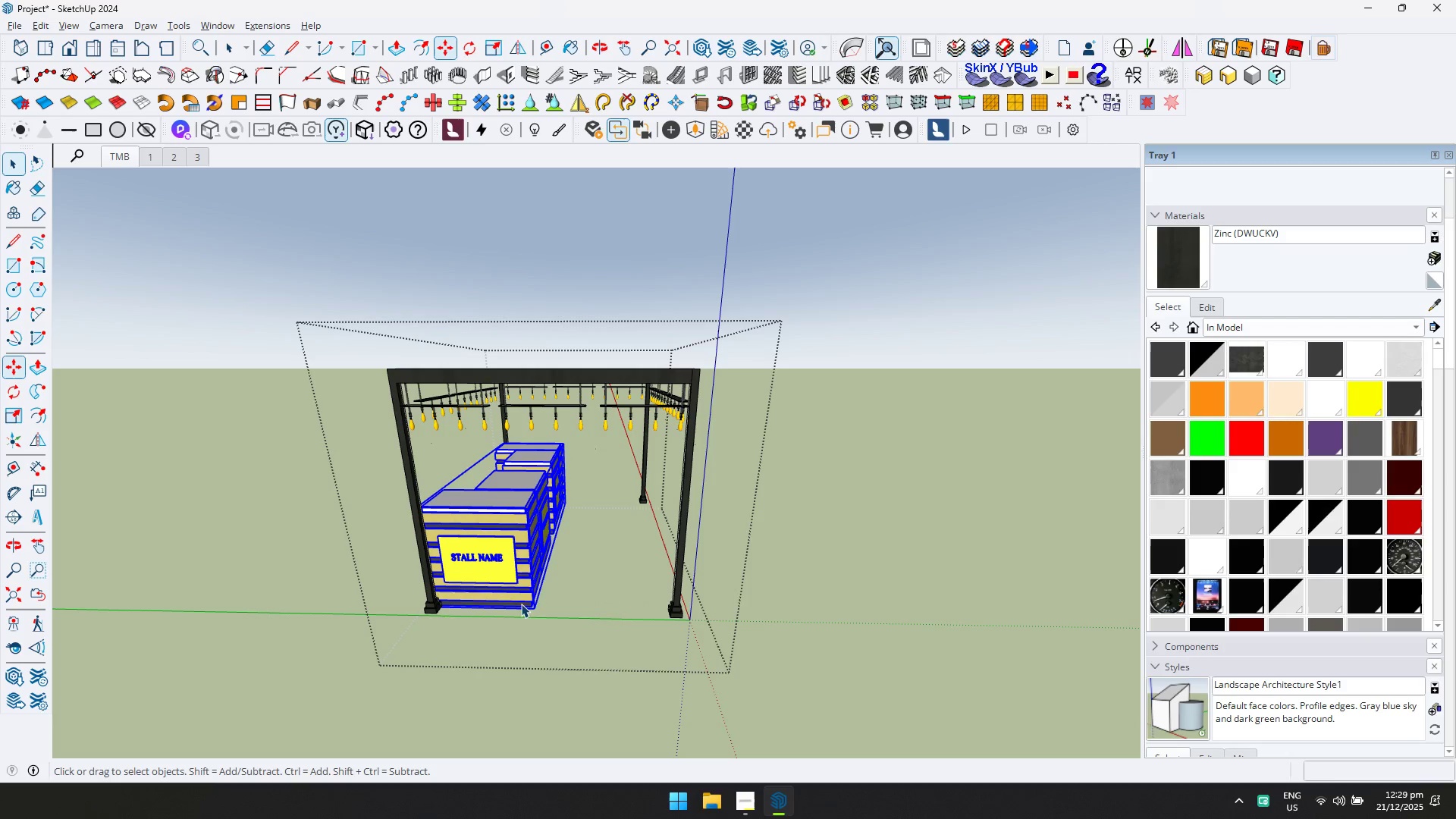 
key(Escape)
 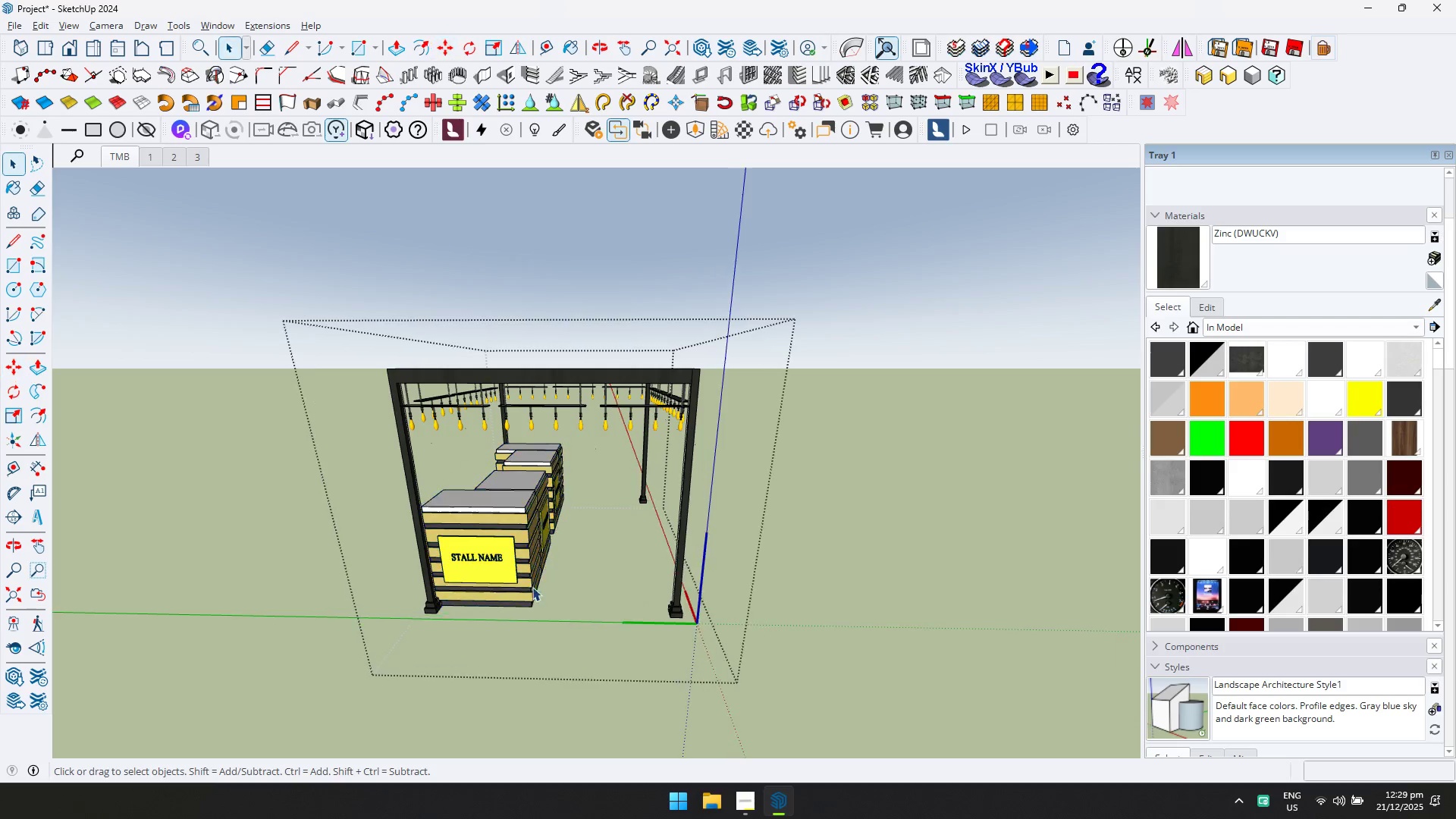 
key(Escape)
 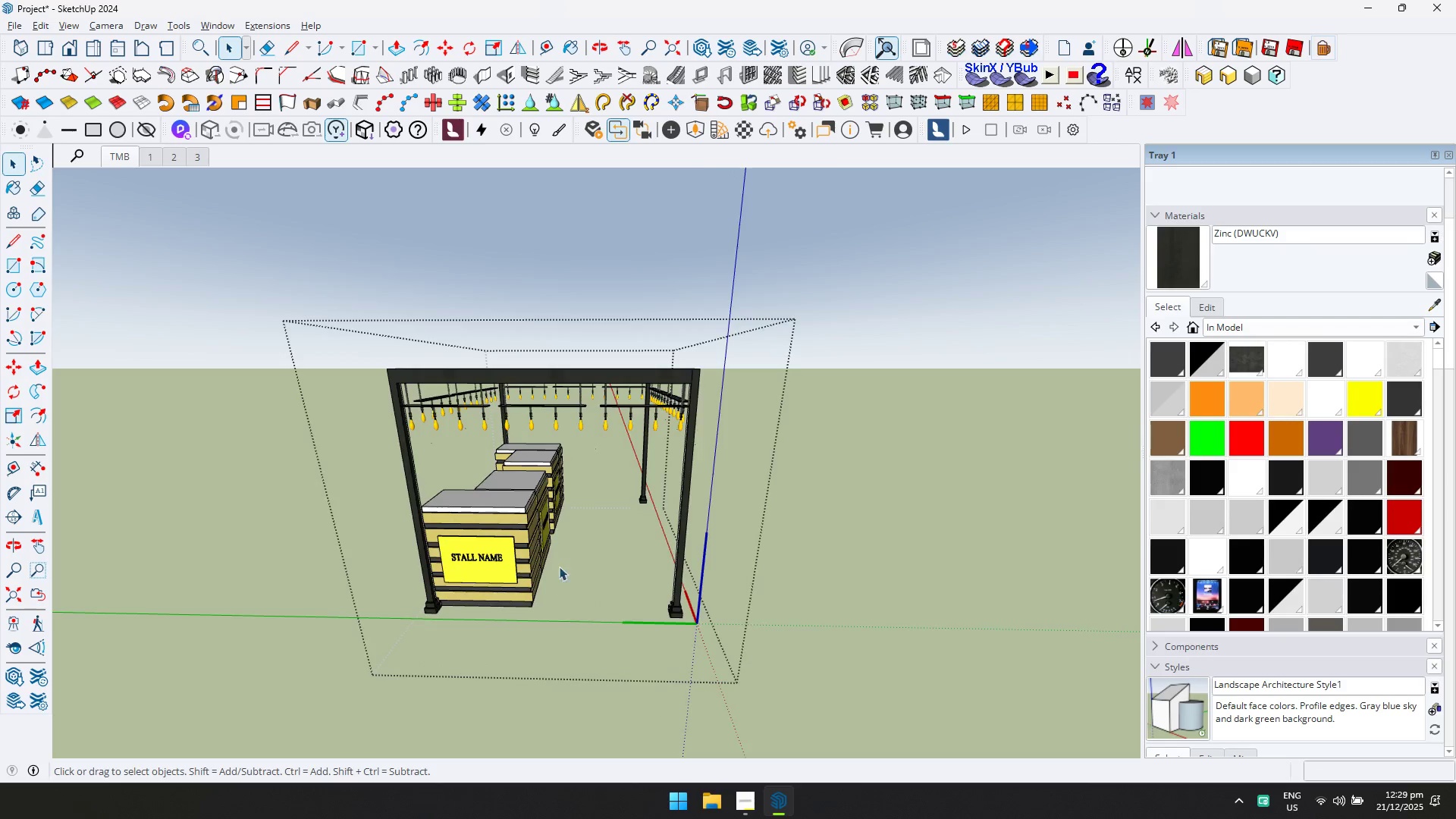 
scroll: coordinate [560, 565], scroll_direction: down, amount: 3.0
 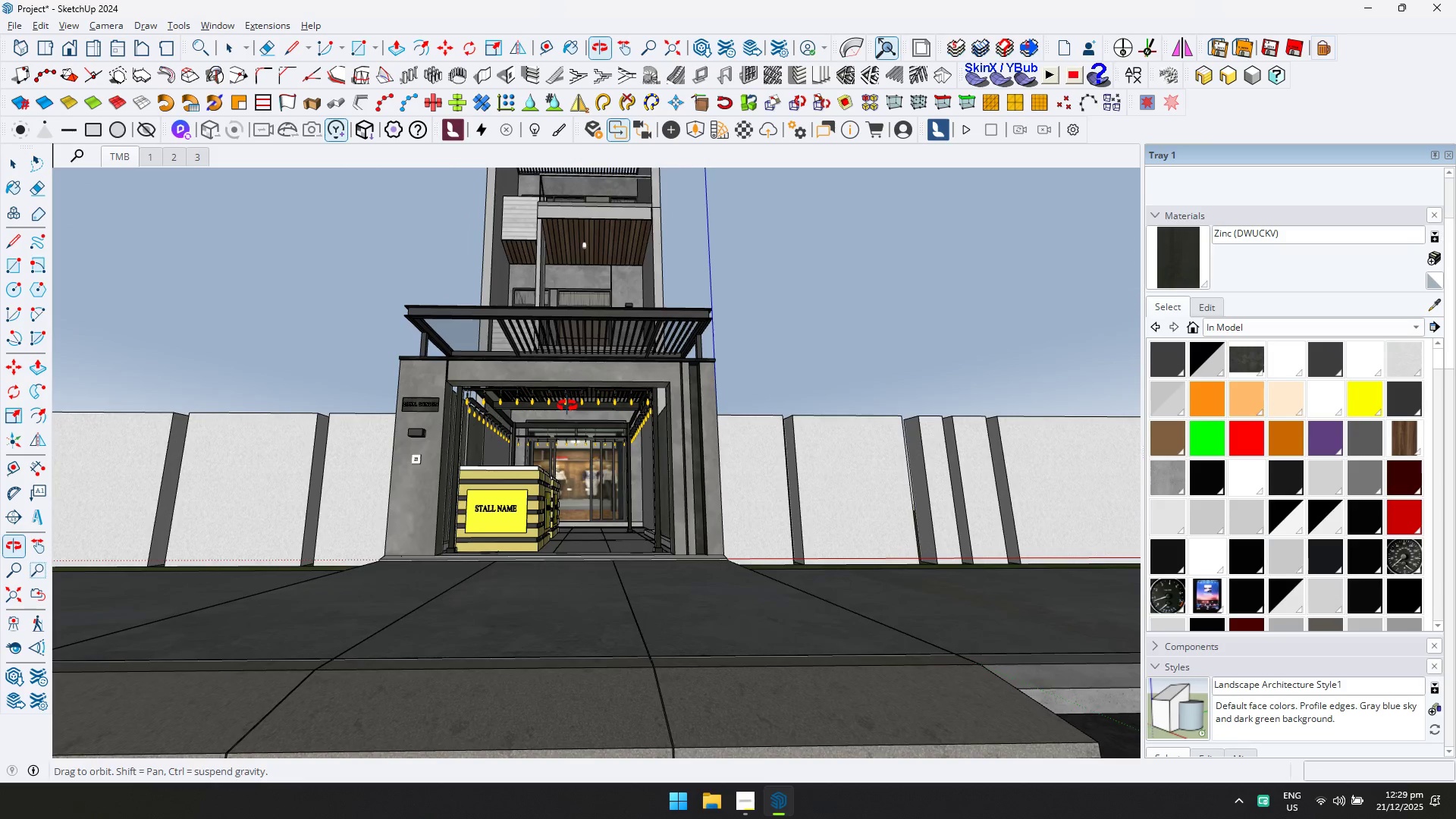 
key(Shift+ShiftLeft)
 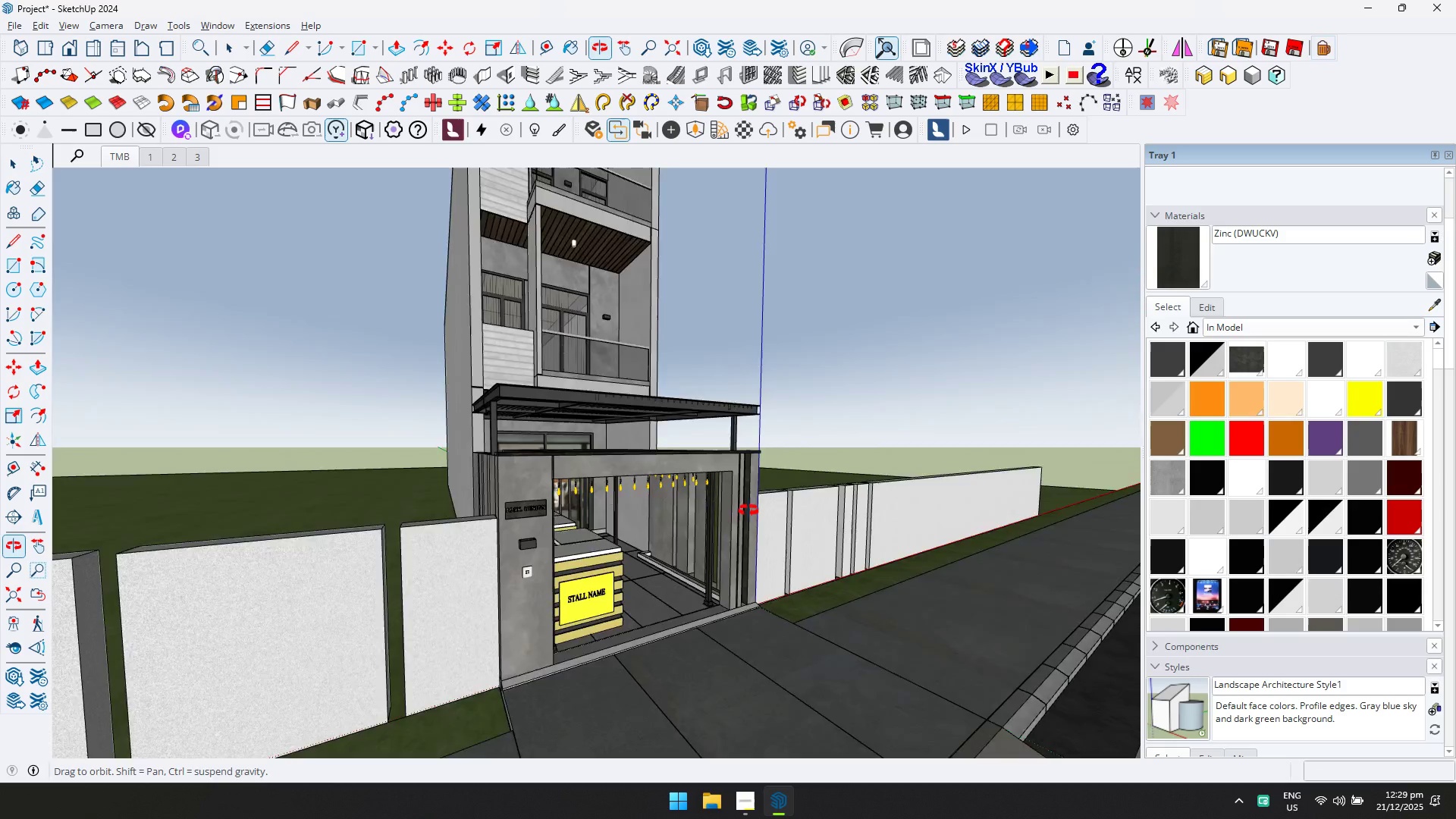 
key(Shift+ShiftLeft)
 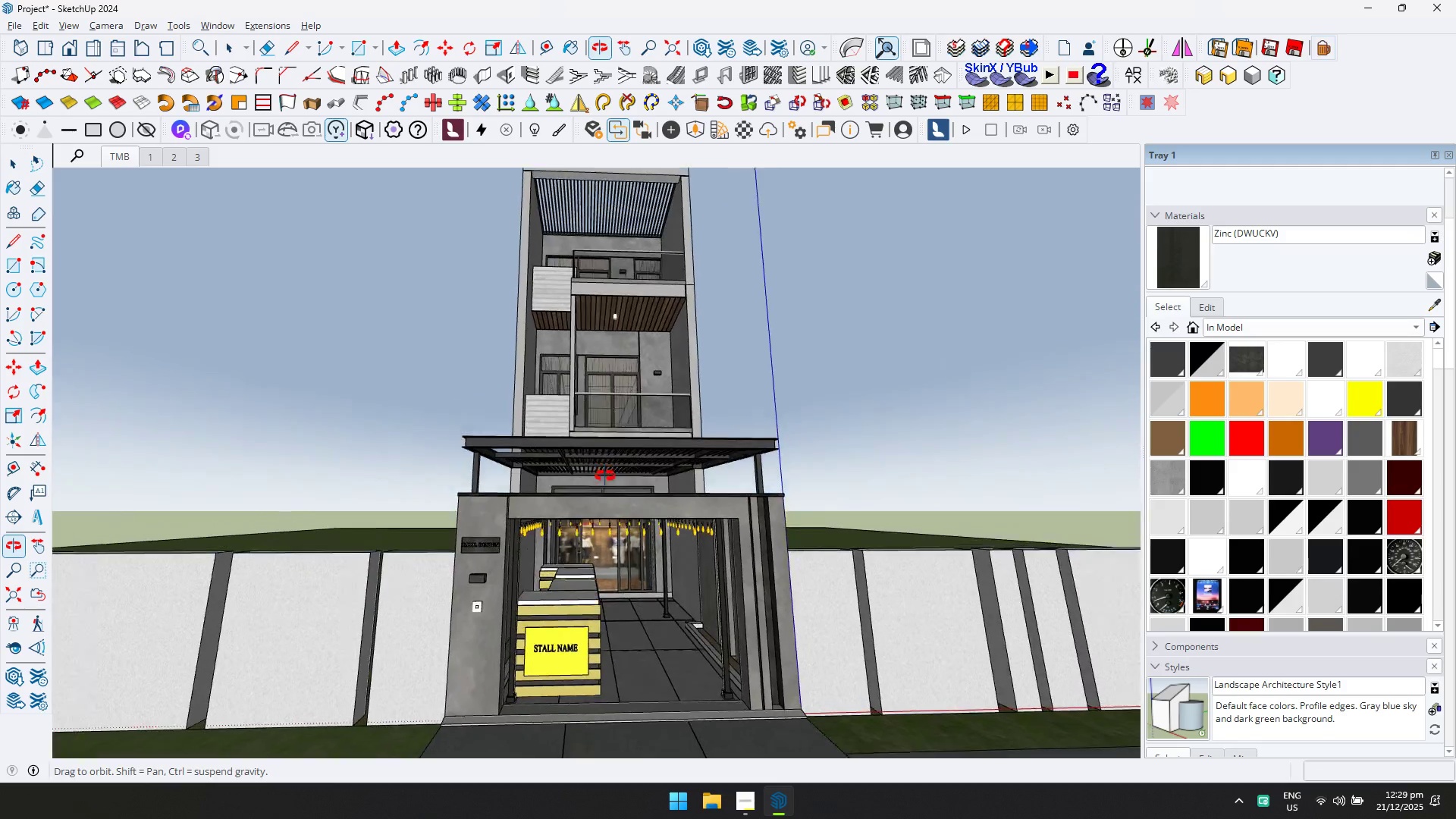 
scroll: coordinate [645, 564], scroll_direction: down, amount: 6.0
 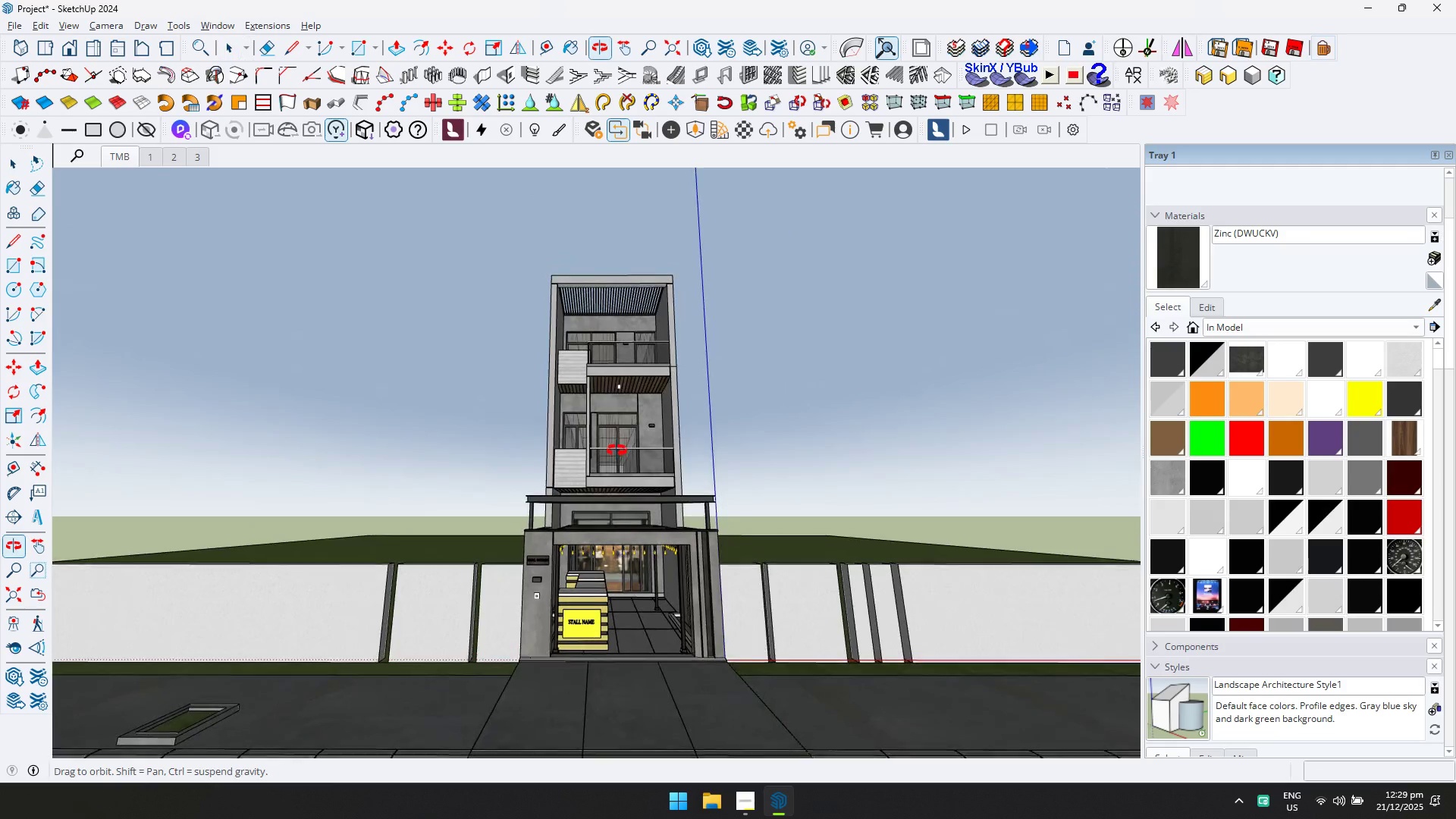 
key(Shift+ShiftLeft)
 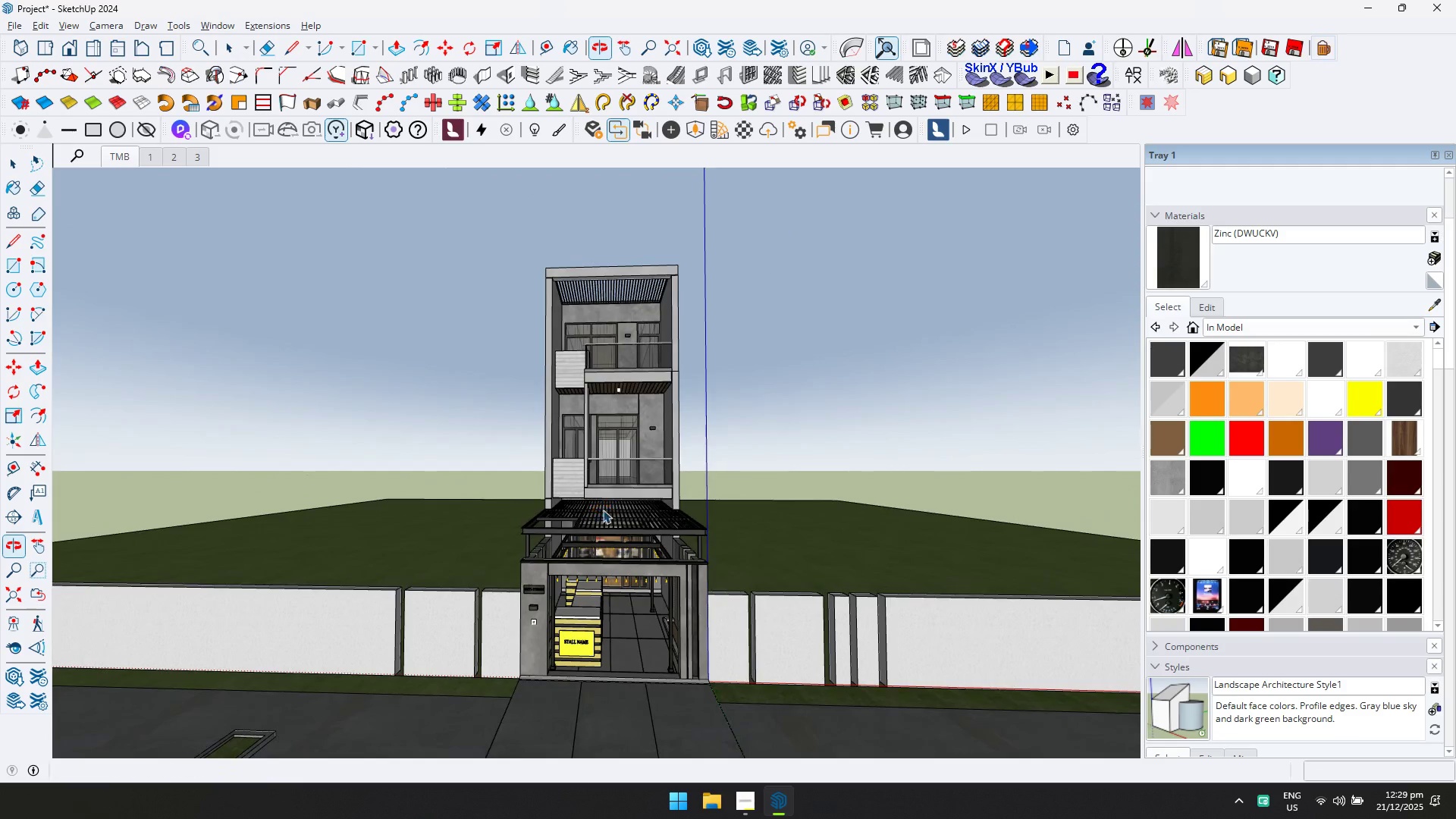 
key(Shift+ShiftLeft)
 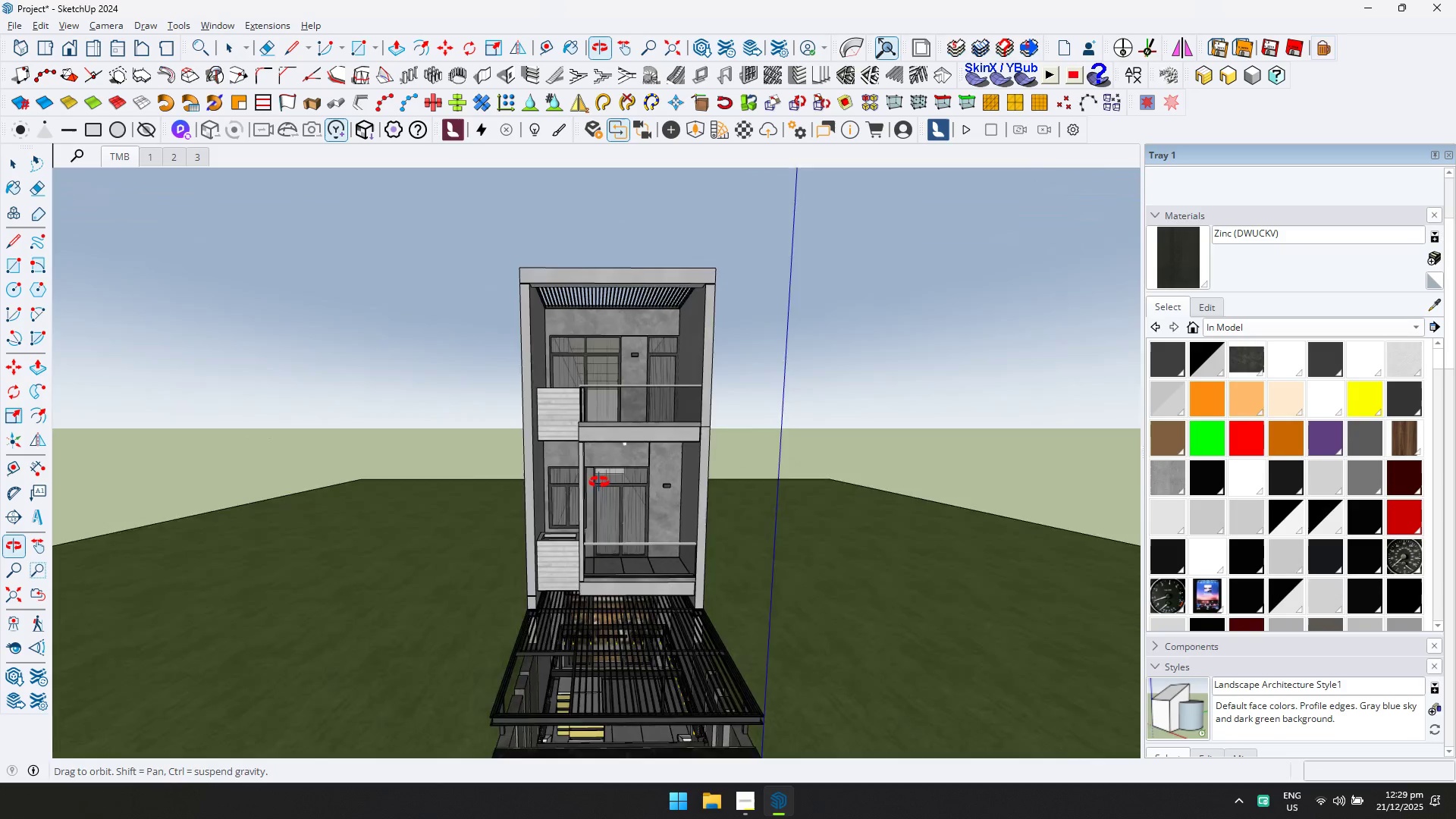 
scroll: coordinate [580, 344], scroll_direction: down, amount: 1.0
 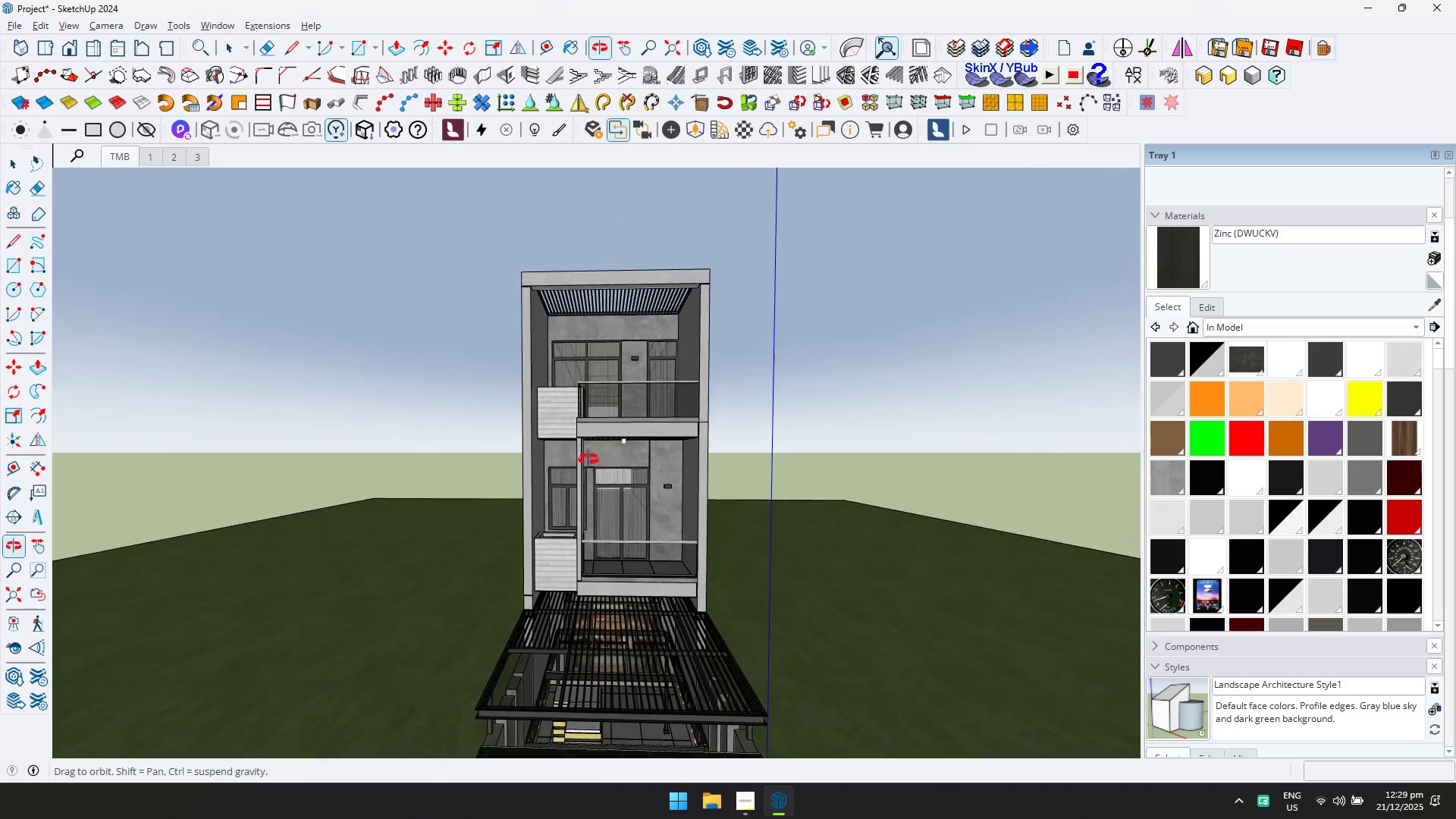 
key(Shift+ShiftLeft)
 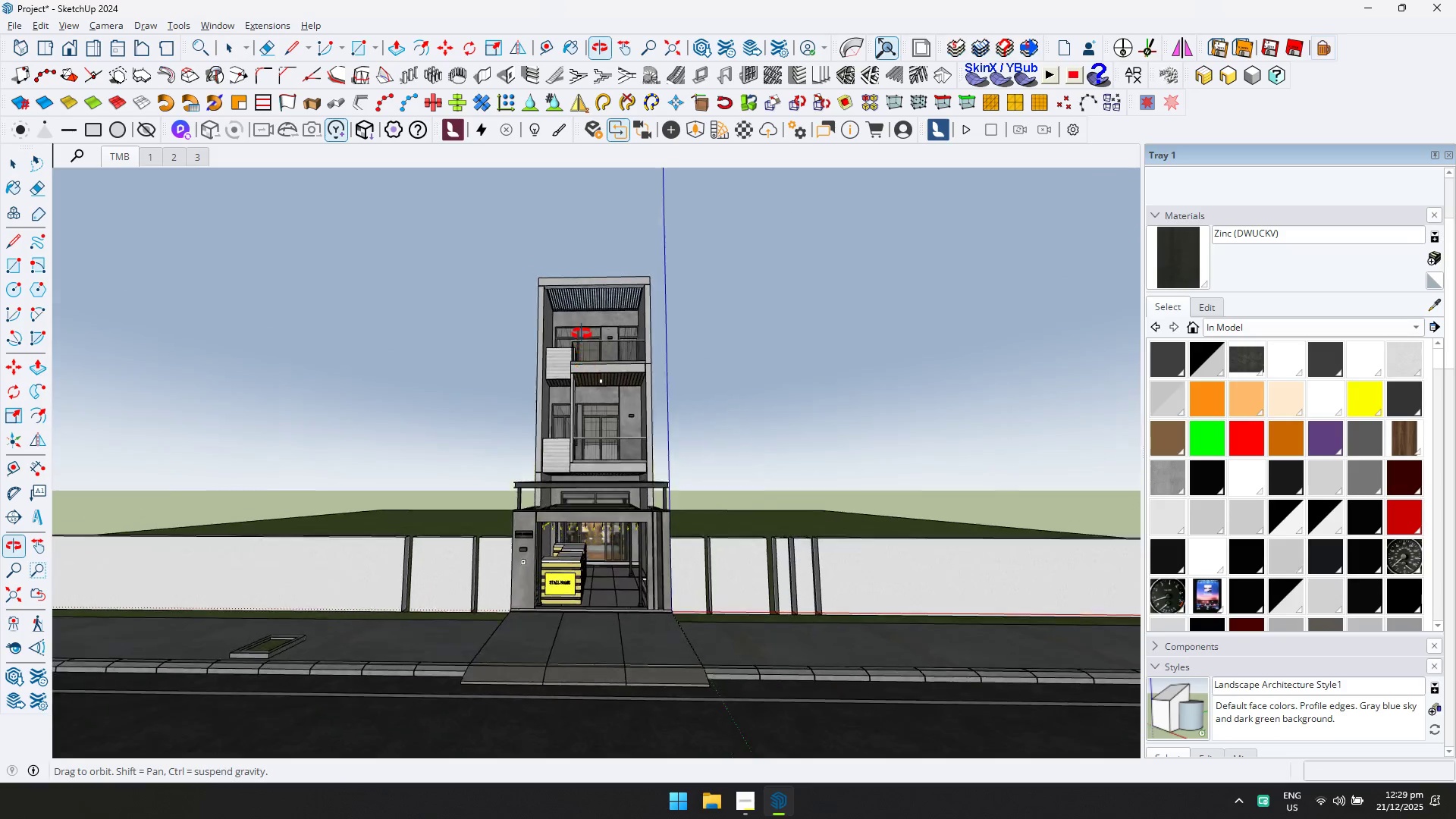 
scroll: coordinate [610, 460], scroll_direction: down, amount: 4.0
 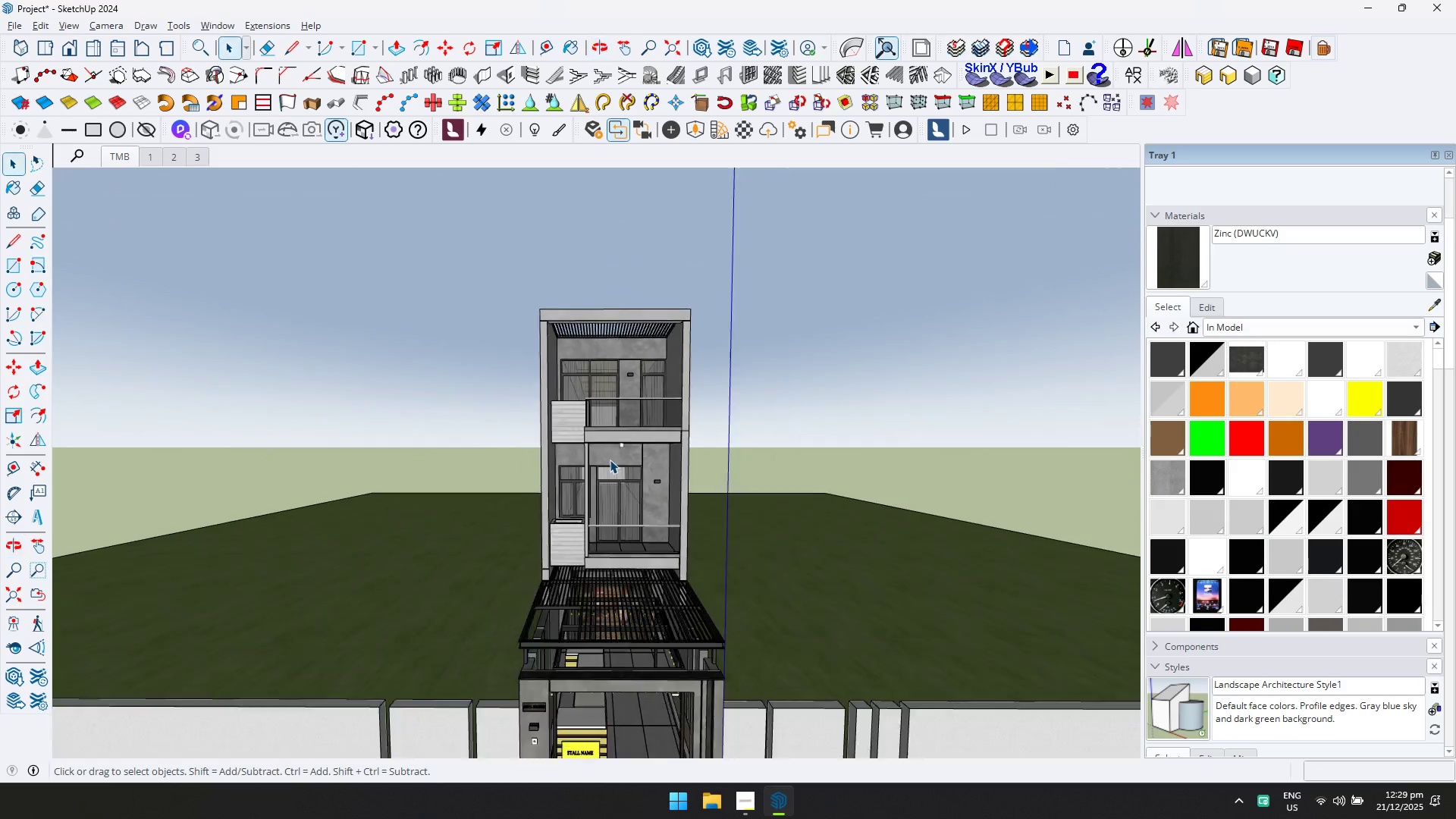 
hold_key(key=ControlLeft, duration=0.38)
 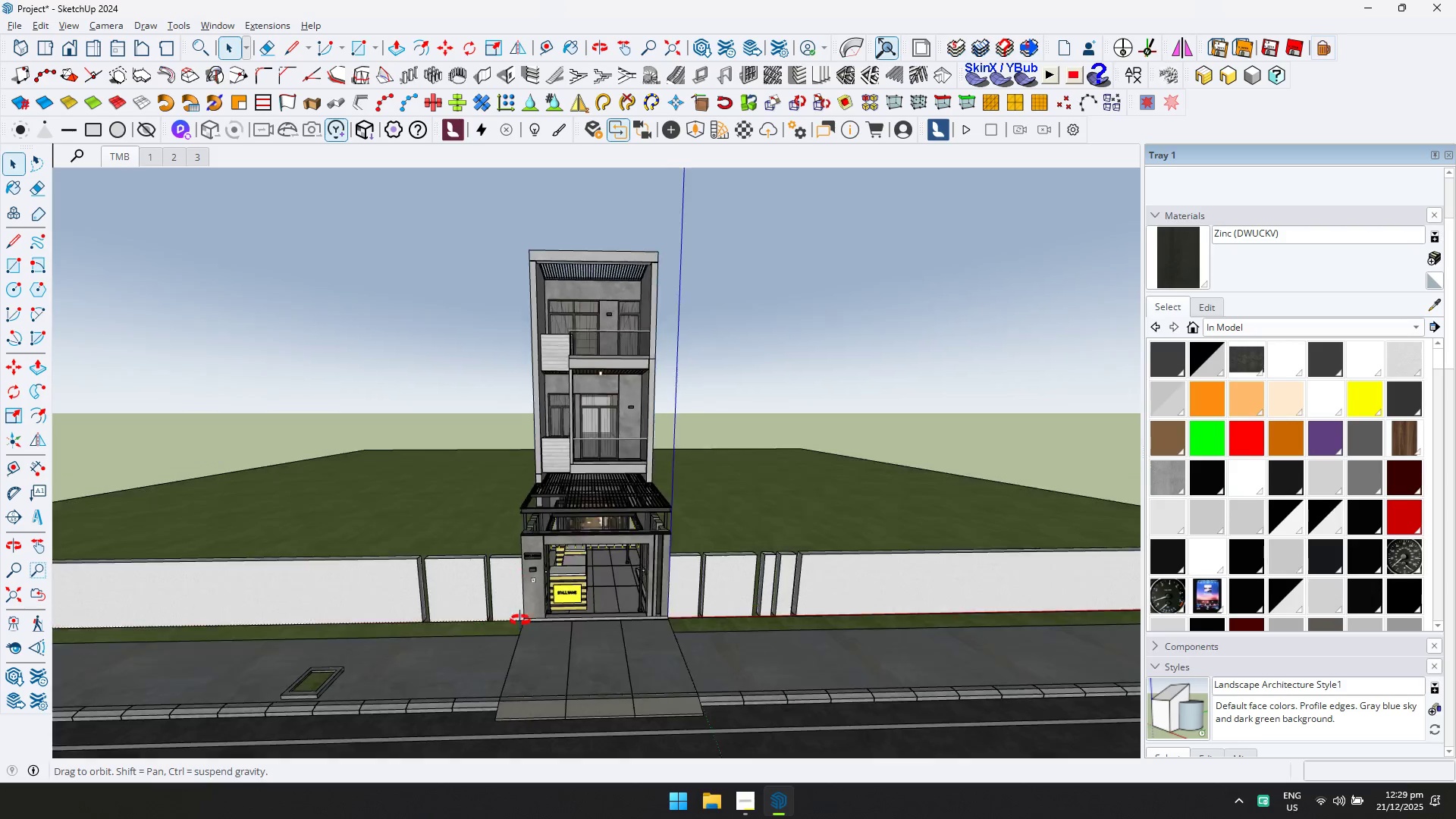 
key(Control+ControlLeft)
 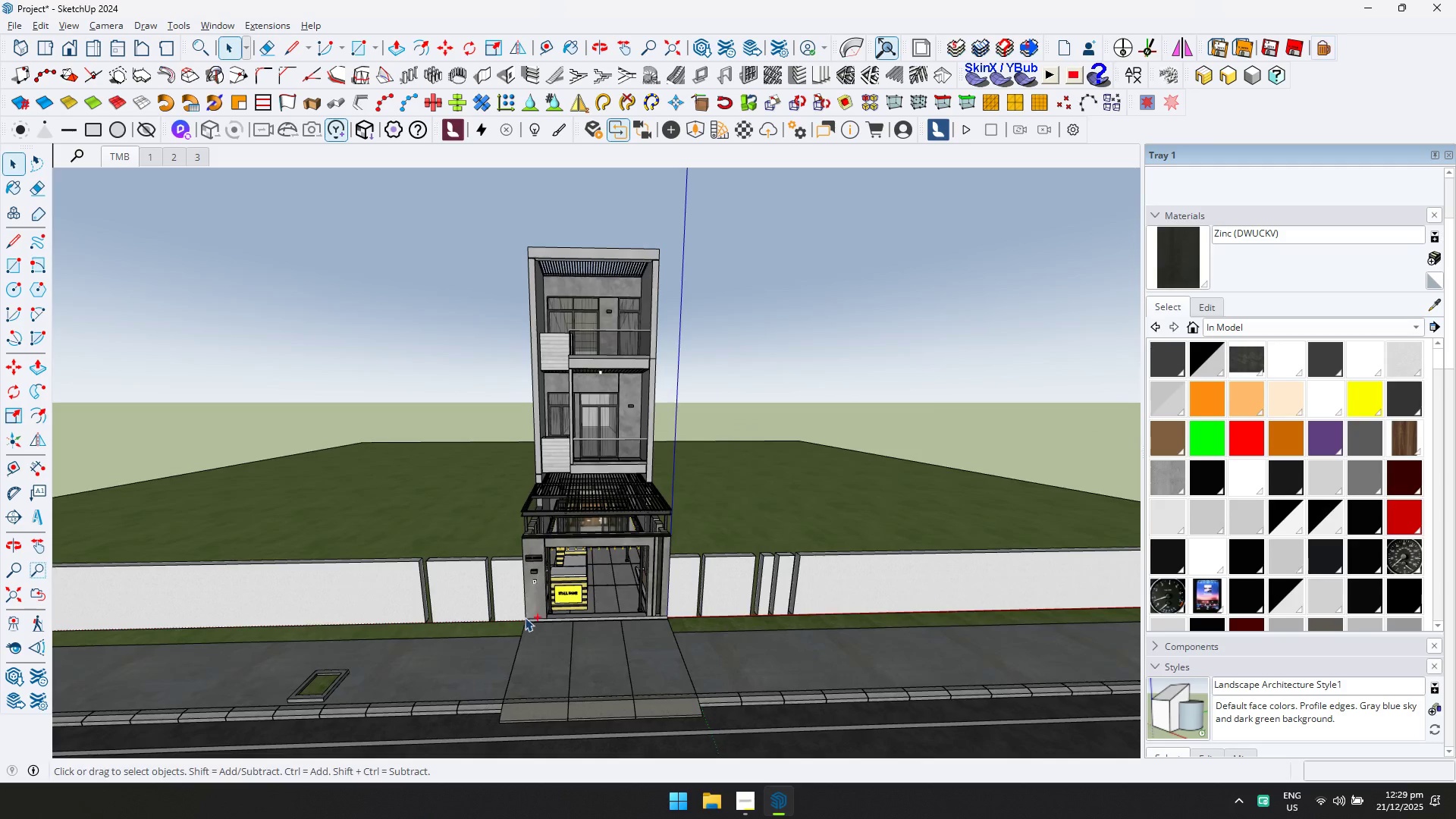 
key(Control+S)
 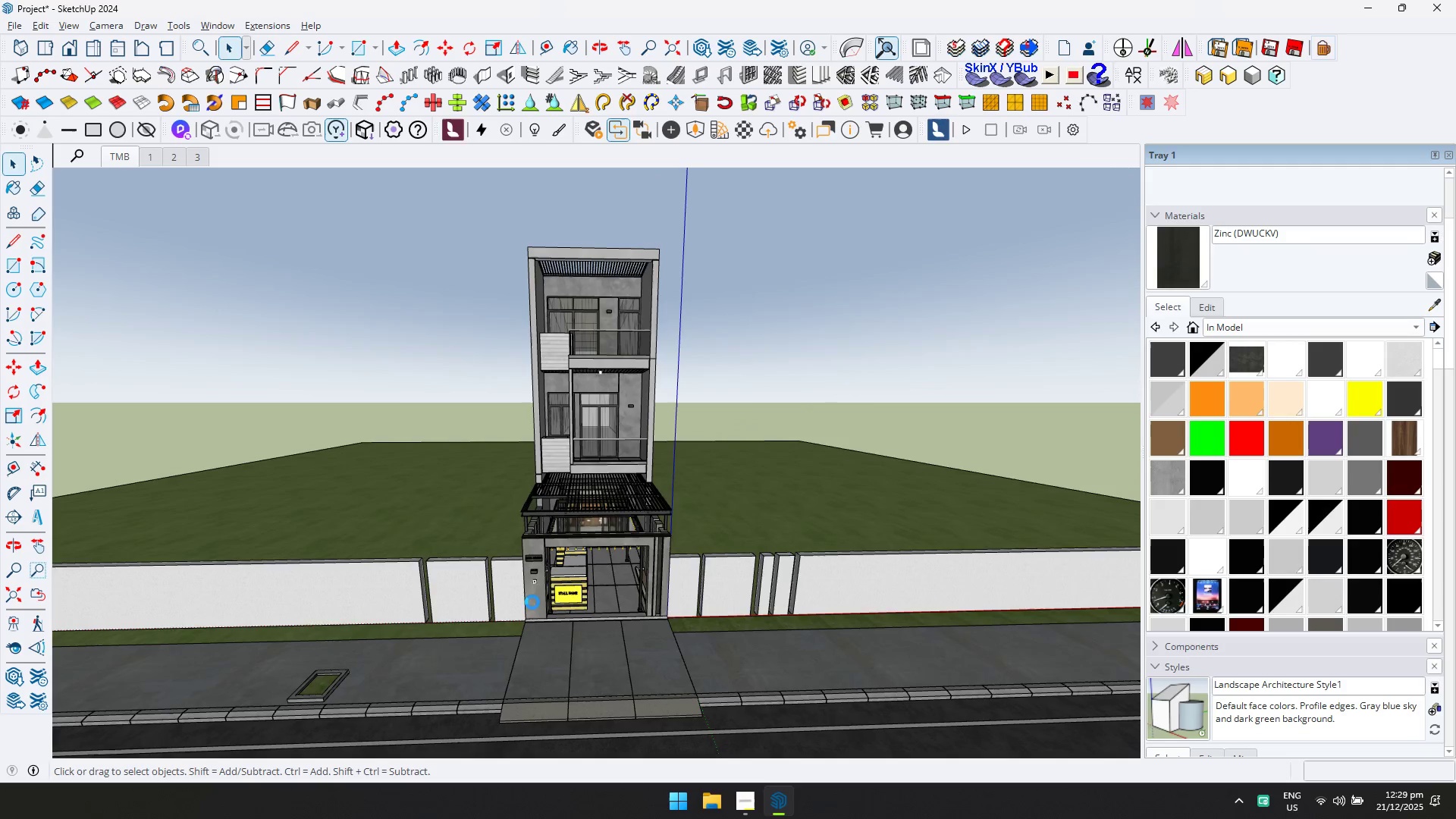 
key(Alt+AltLeft)
 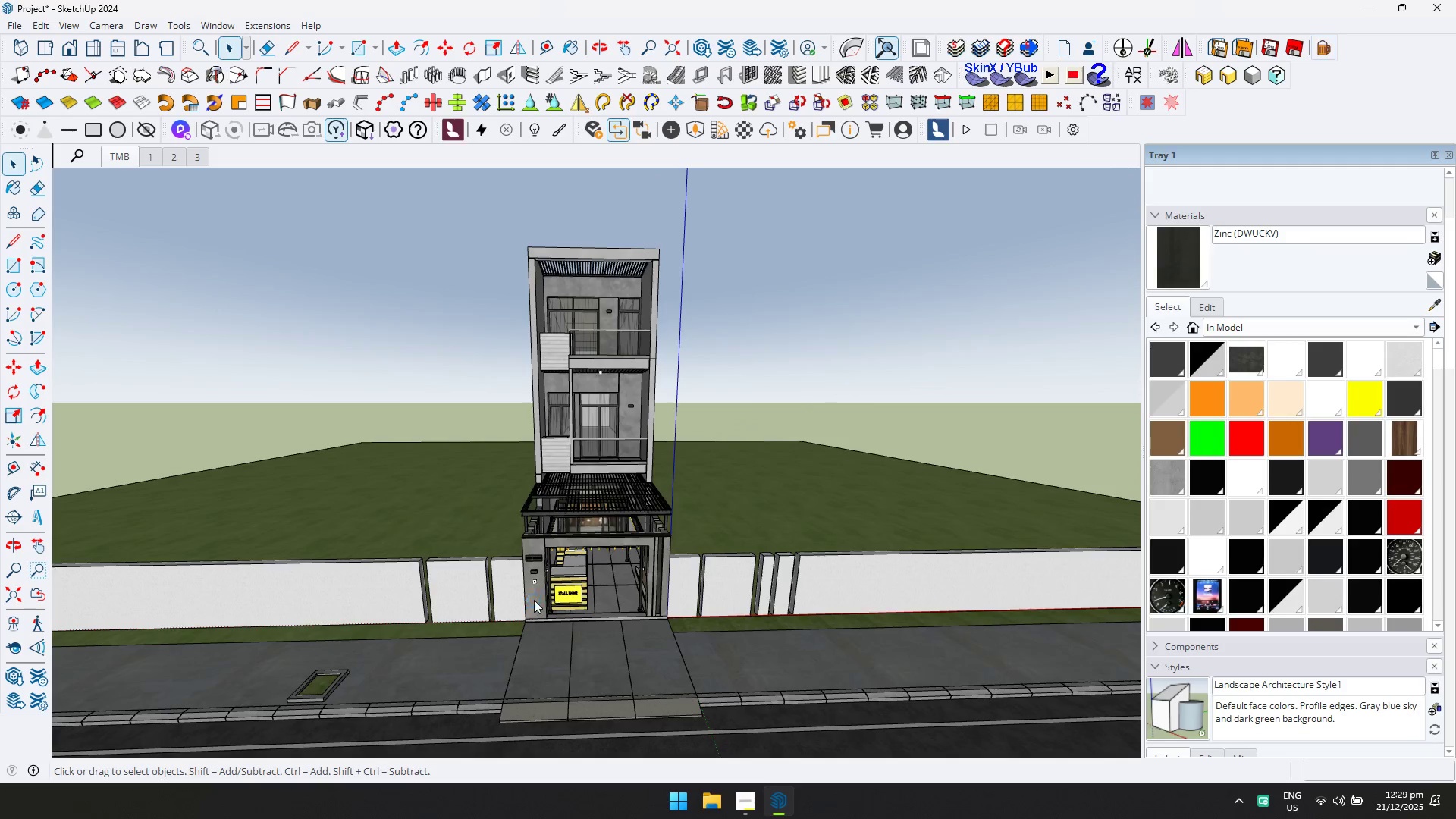 
key(Alt+Tab)